 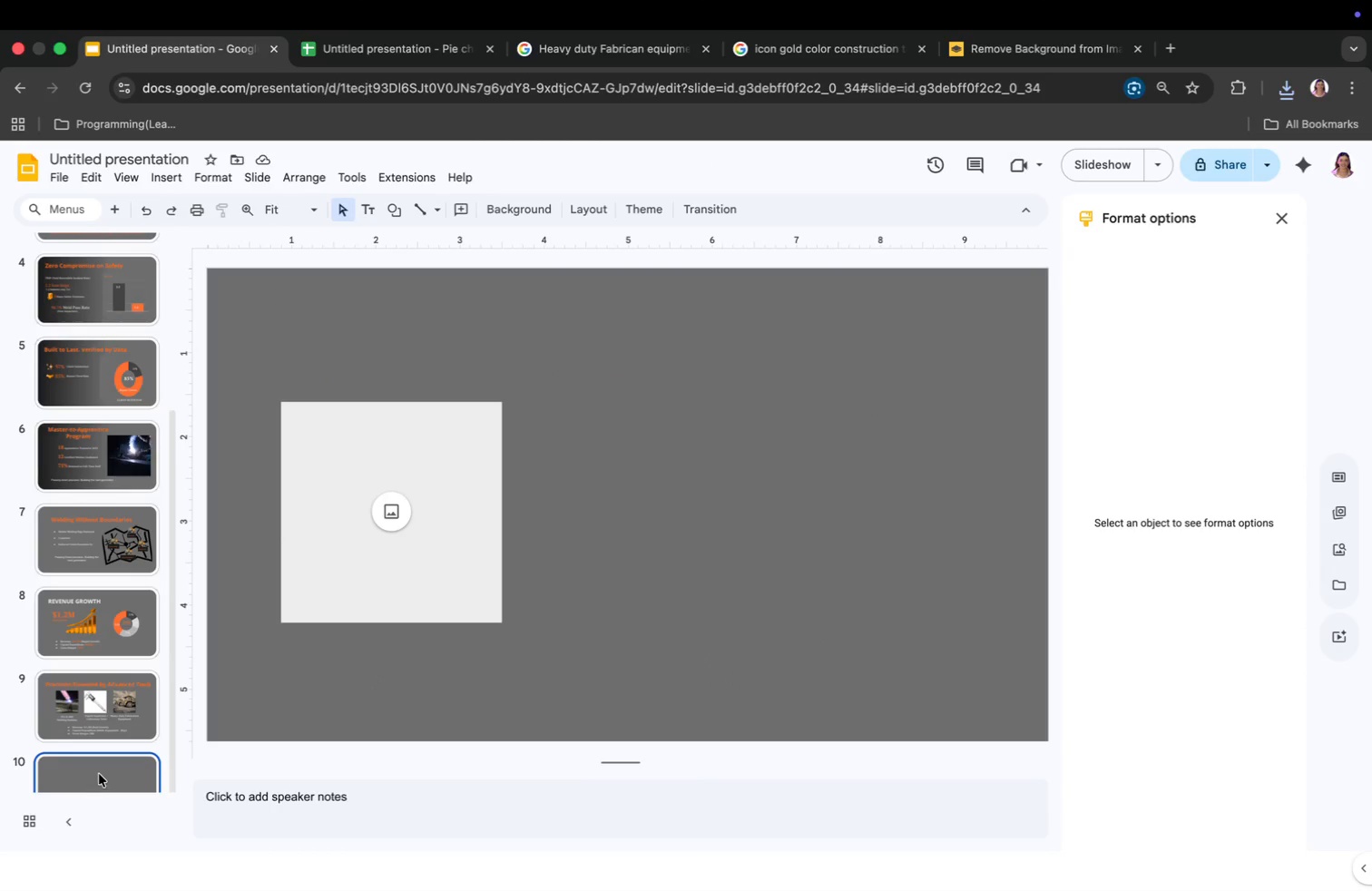 
left_click([410, 573])
 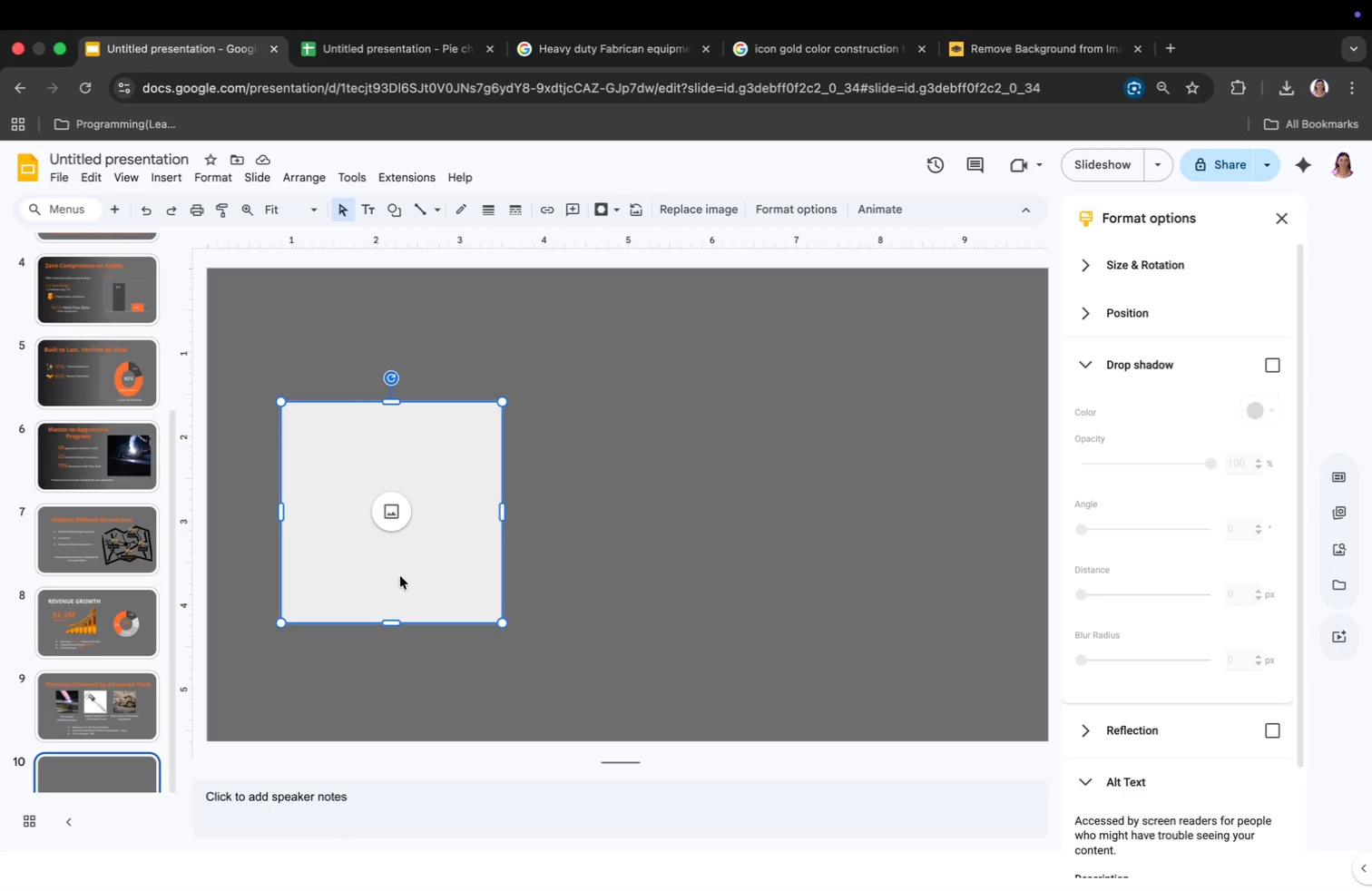 
wait(14.88)
 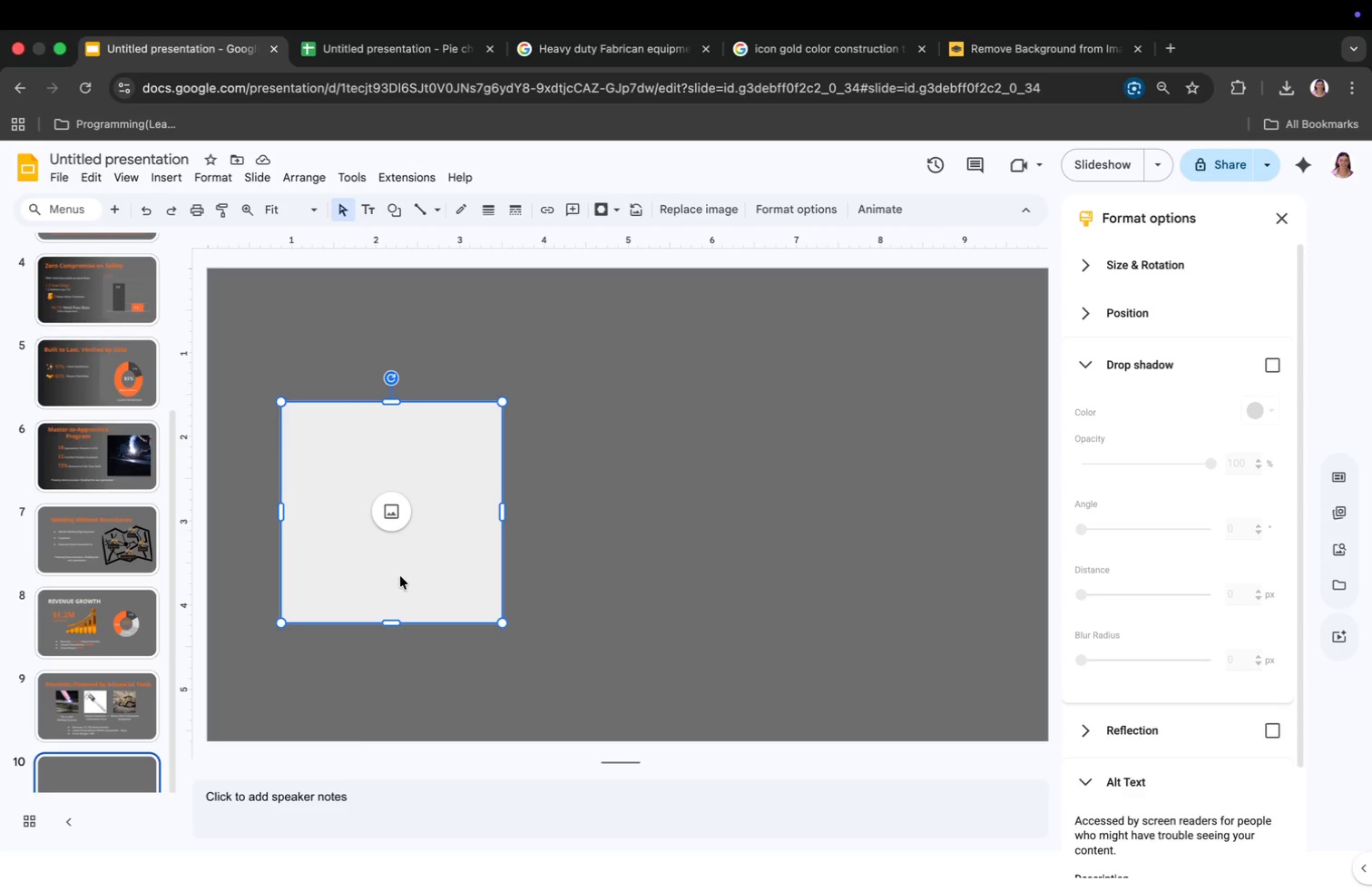 
key(Backspace)
 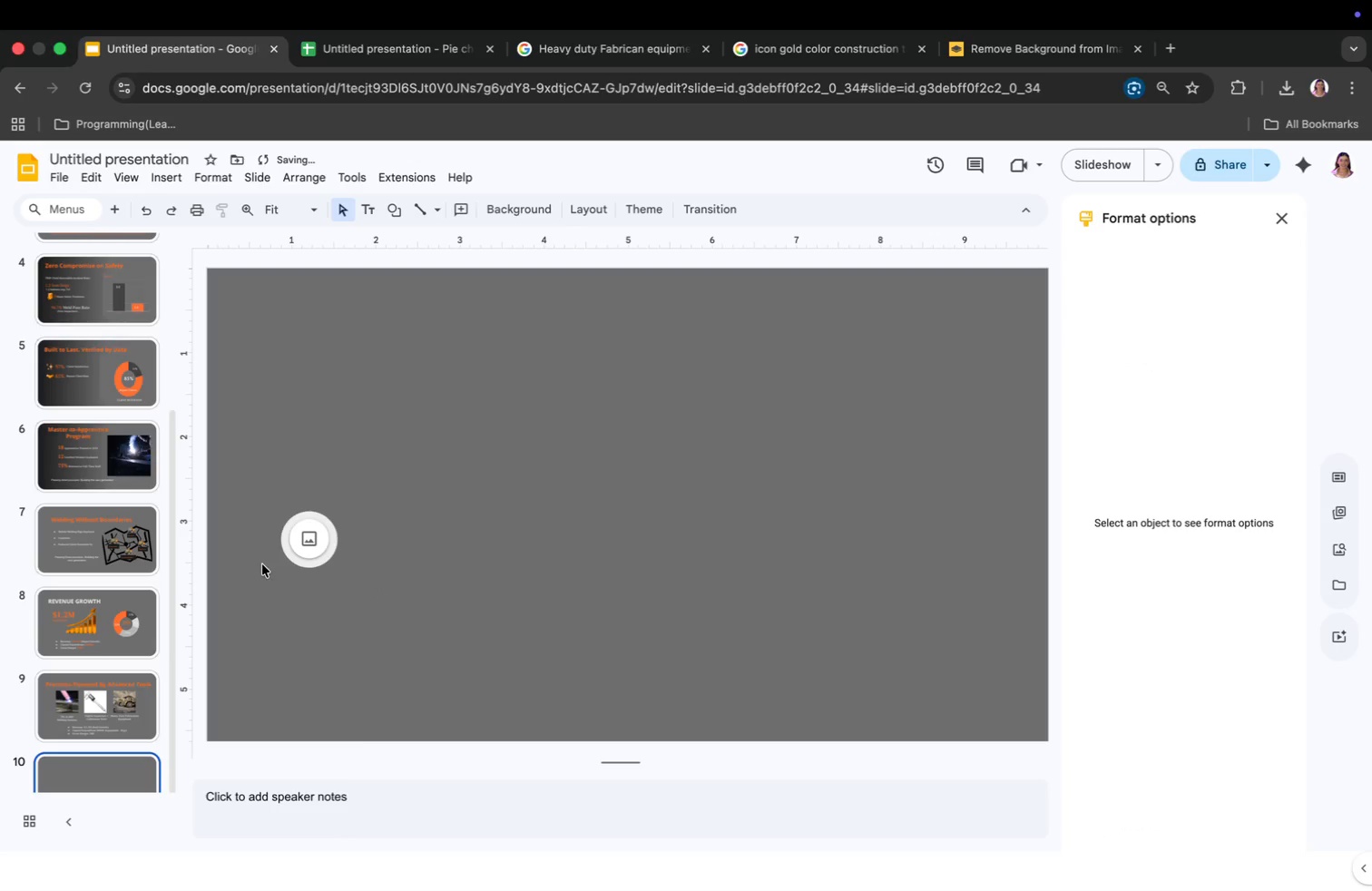 
left_click([292, 548])
 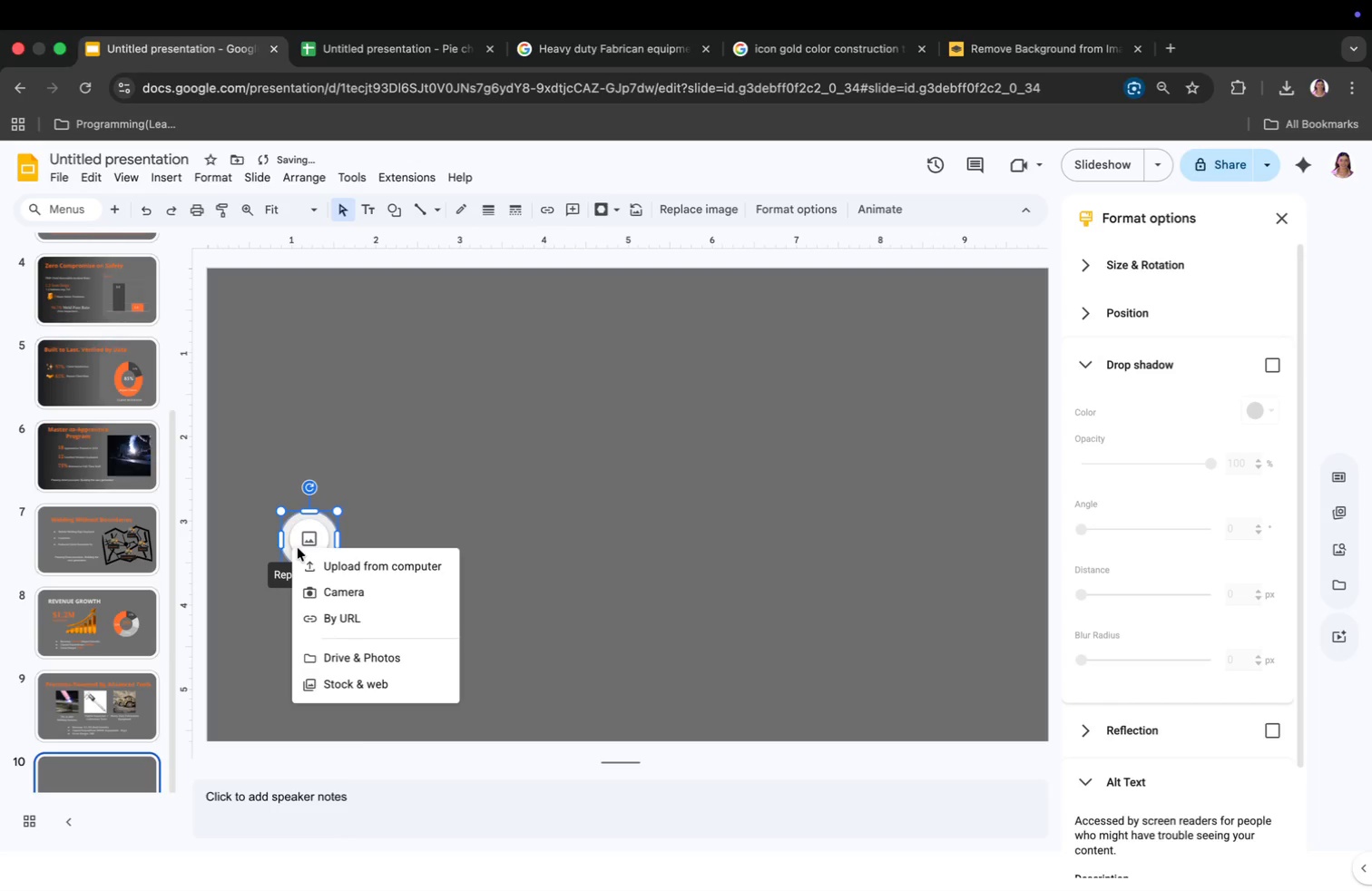 
key(Backspace)
 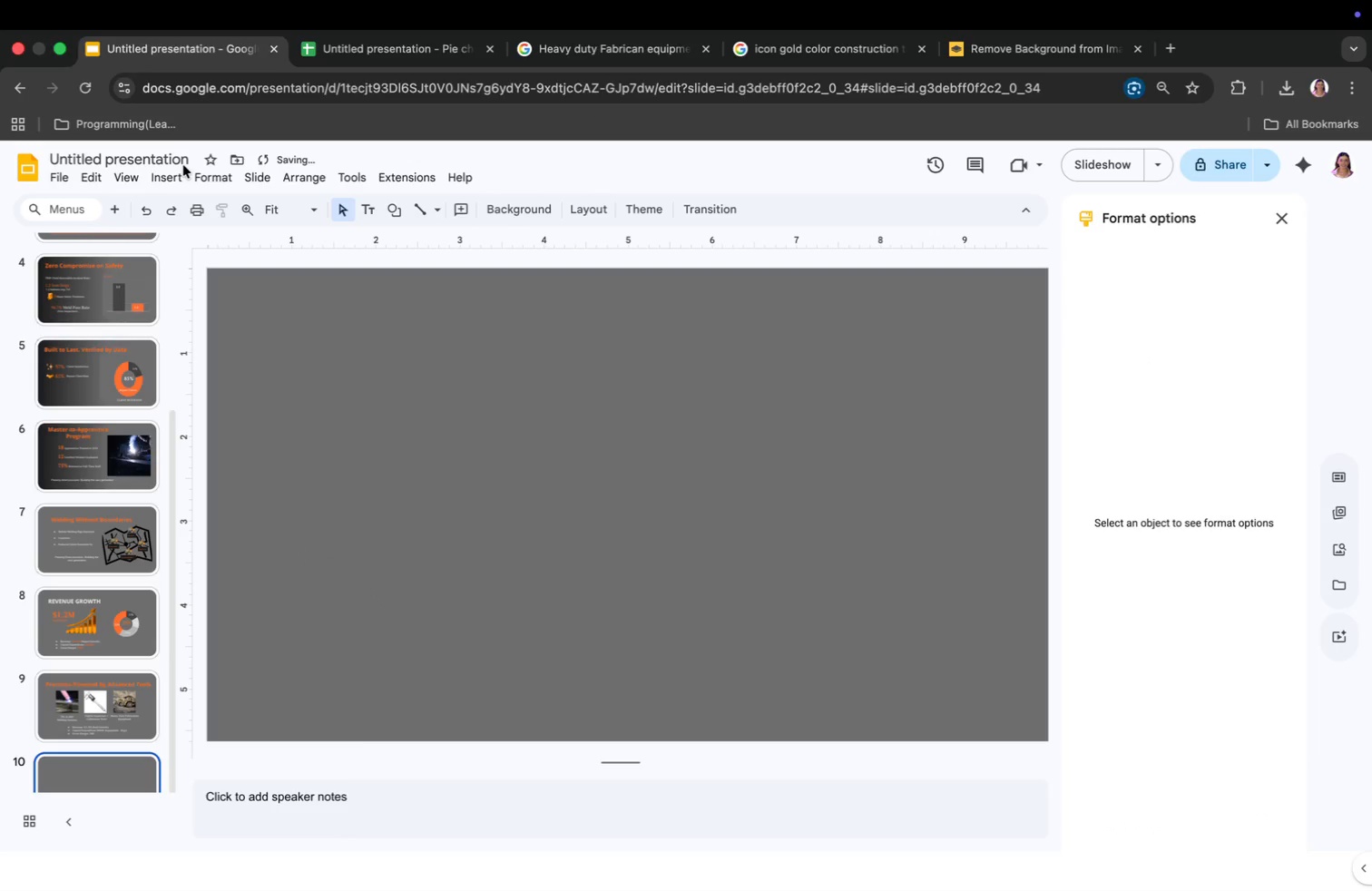 
left_click([177, 171])
 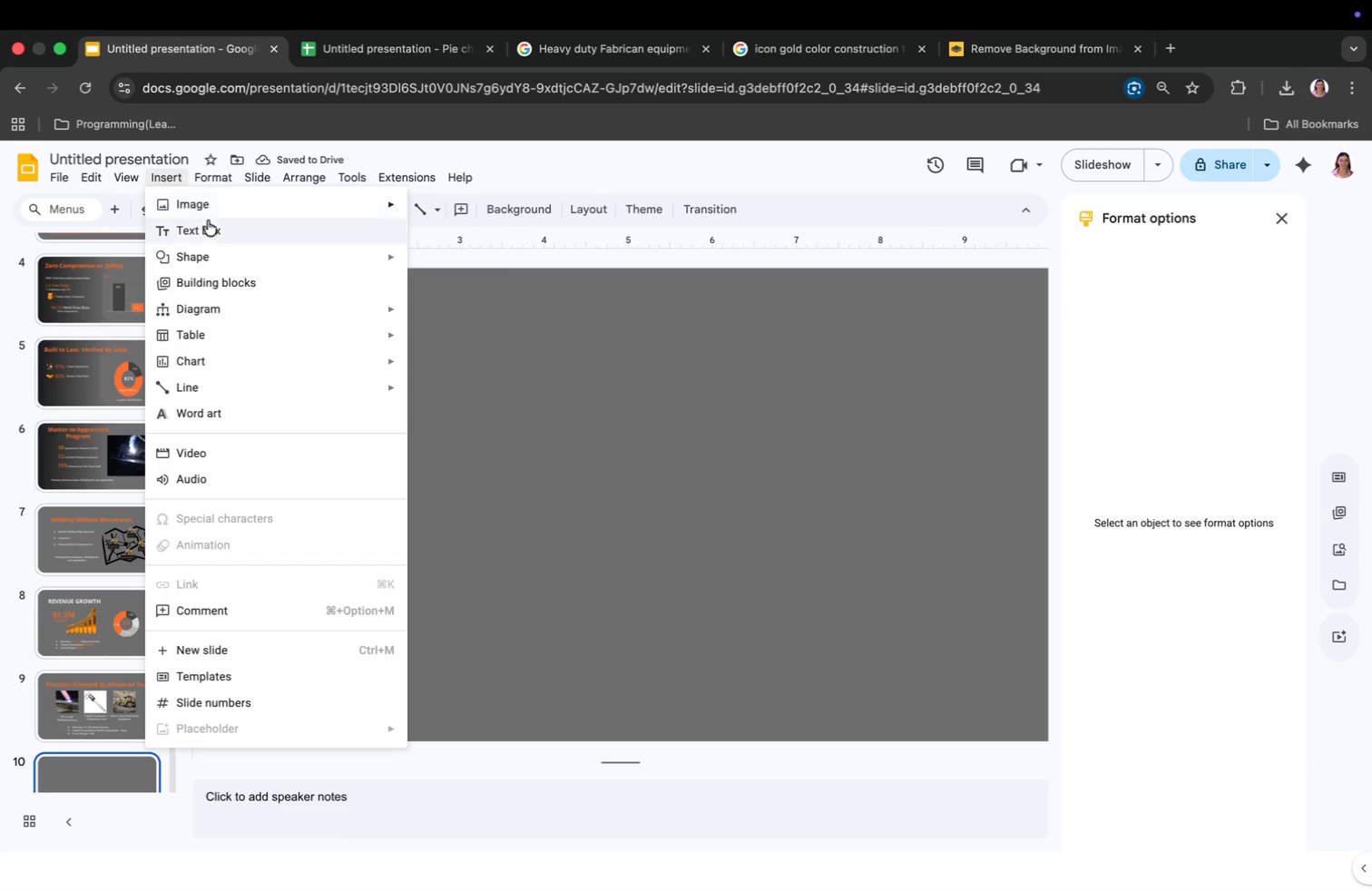 
left_click([211, 202])
 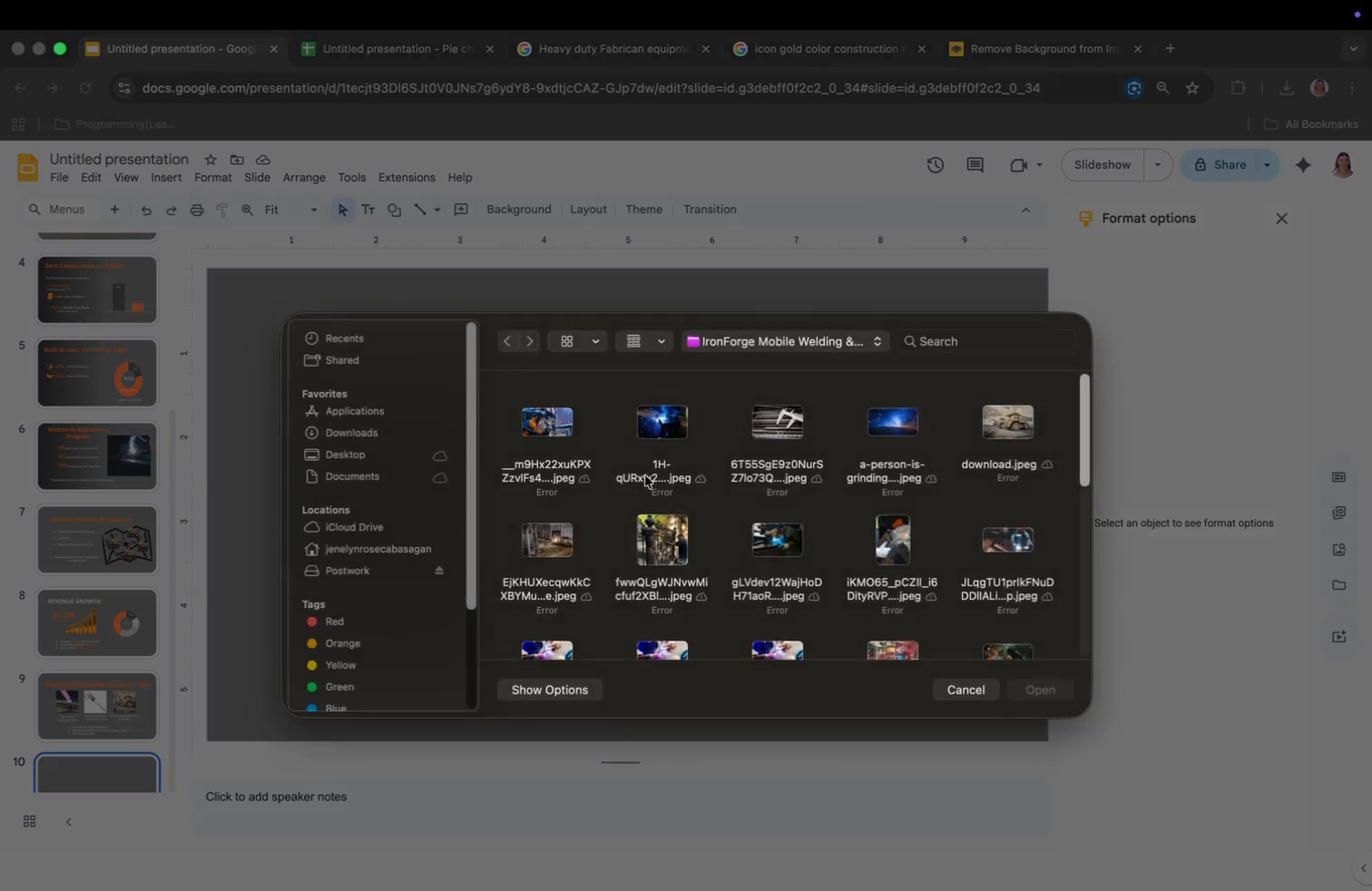 
wait(5.7)
 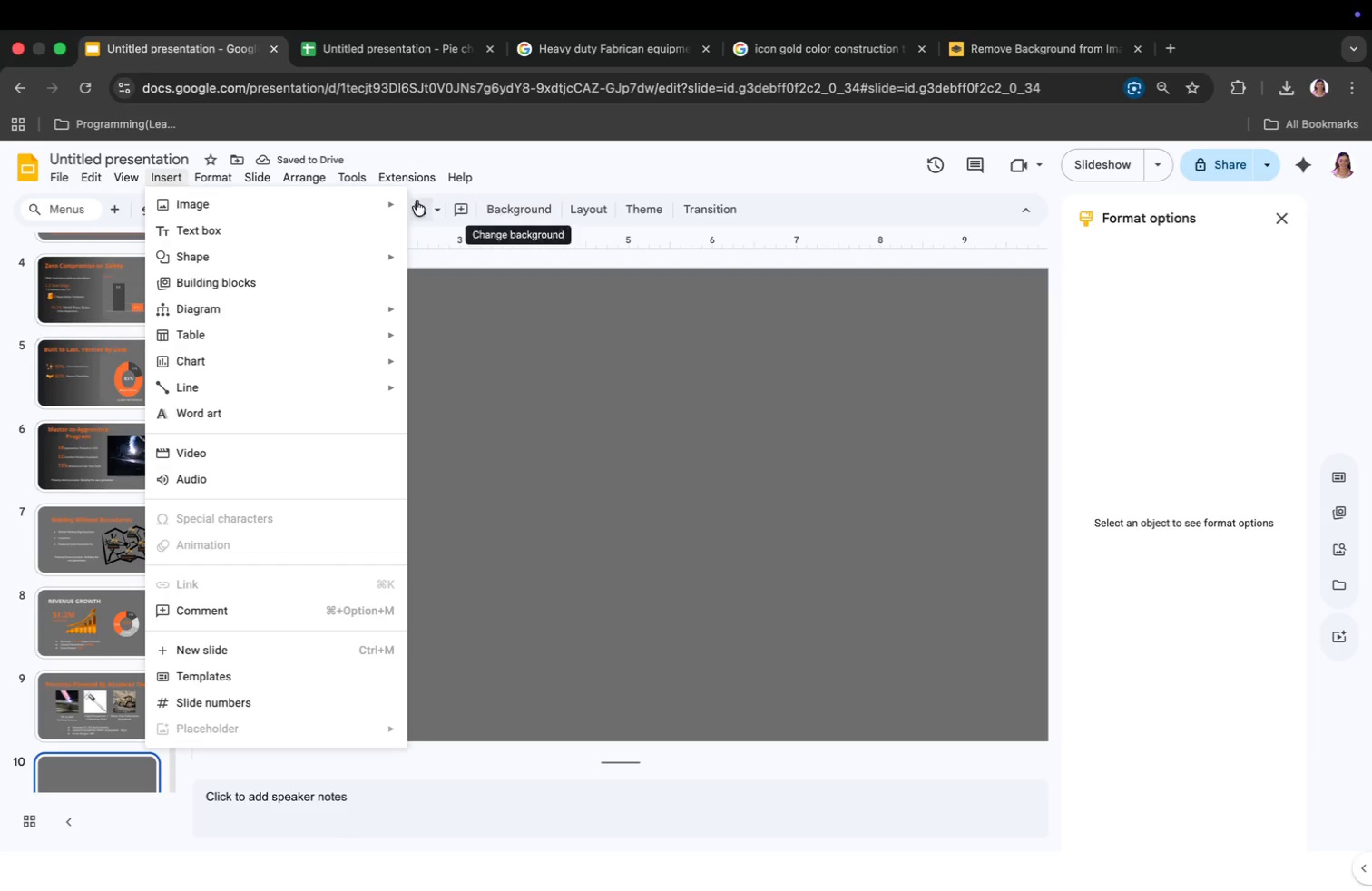 
scroll: coordinate [991, 536], scroll_direction: down, amount: 5.0
 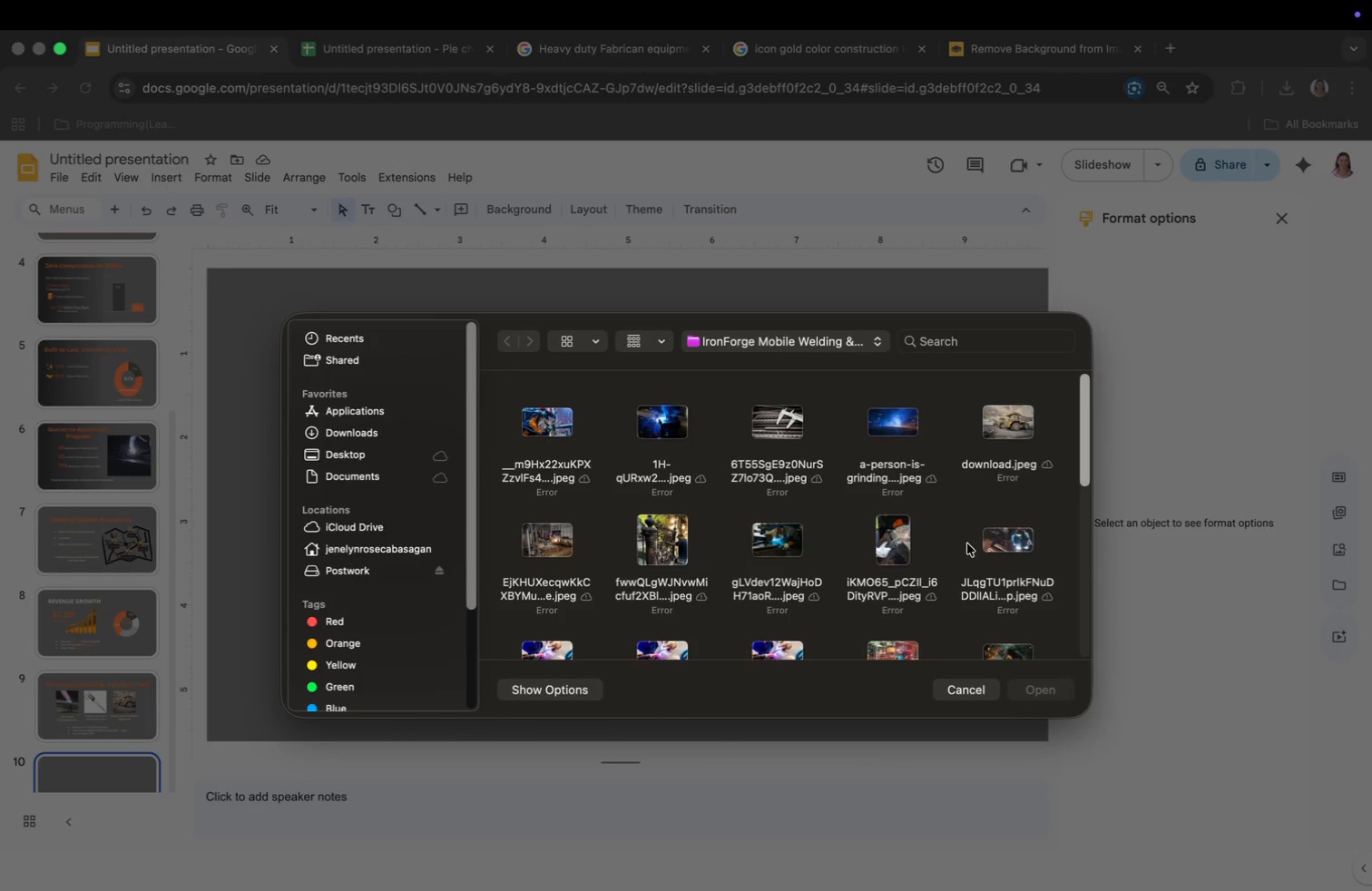 
scroll: coordinate [991, 536], scroll_direction: up, amount: 11.0
 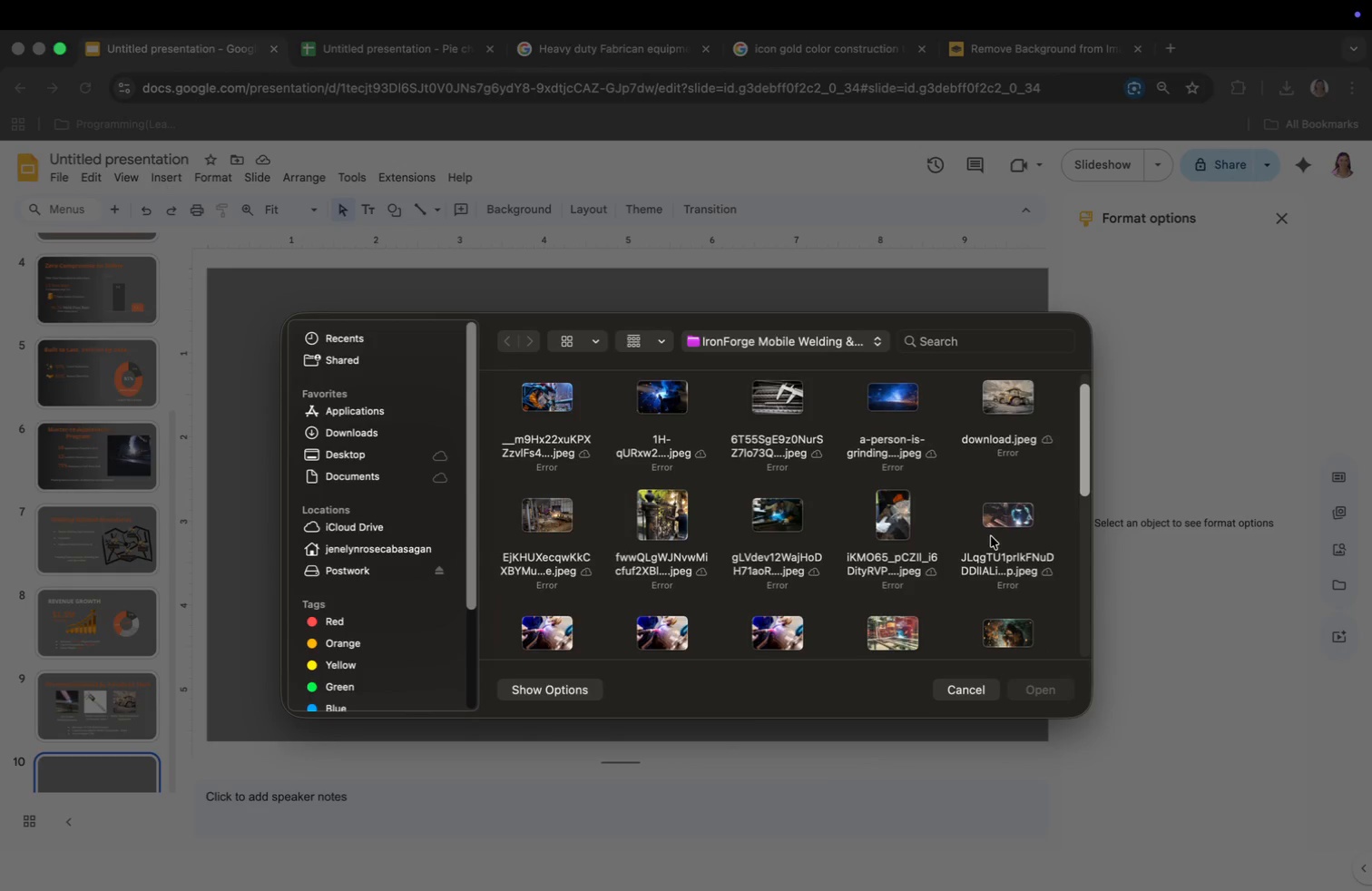 
scroll: coordinate [991, 536], scroll_direction: down, amount: 6.0
 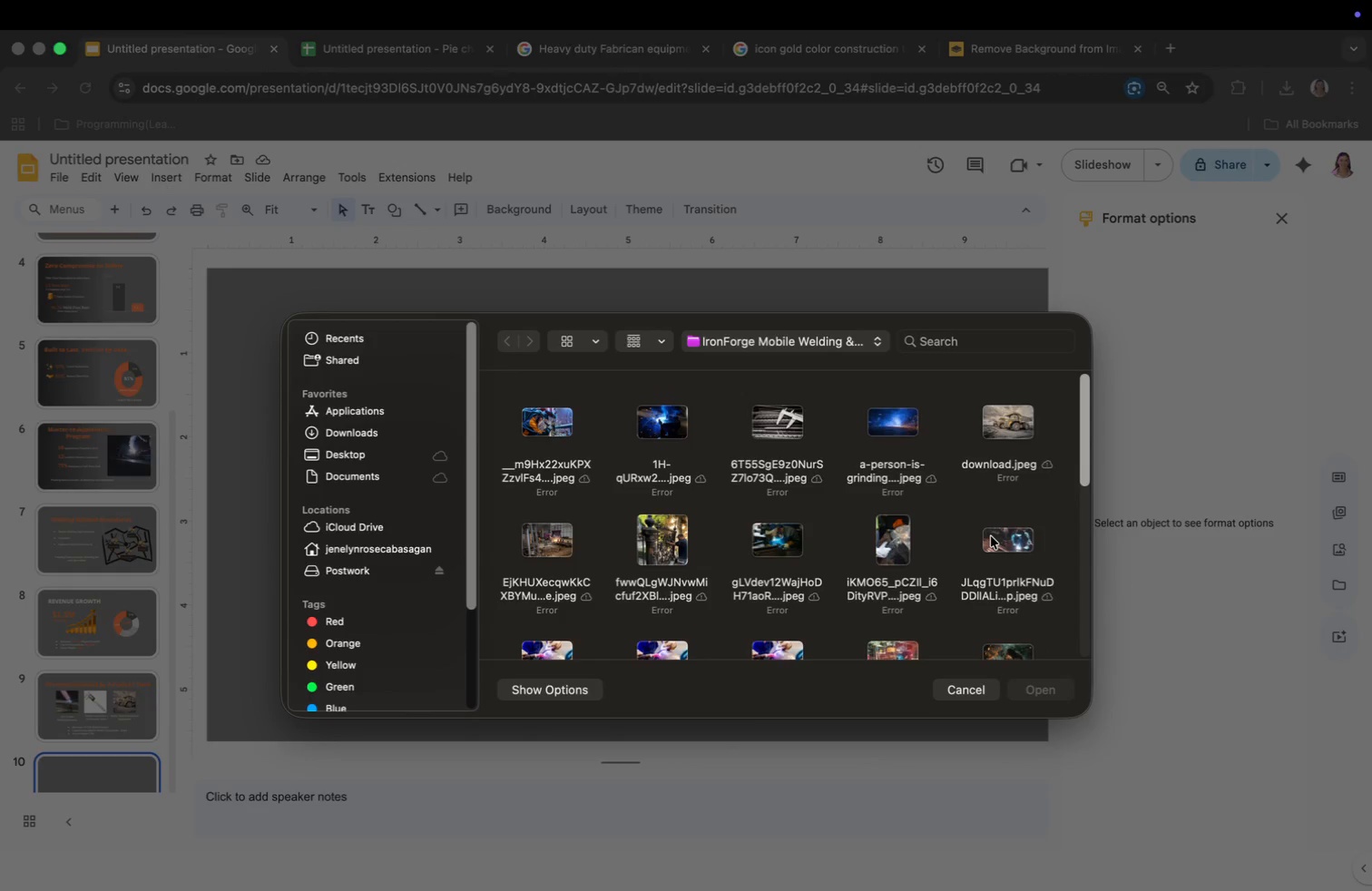 
scroll: coordinate [991, 536], scroll_direction: up, amount: 9.0
 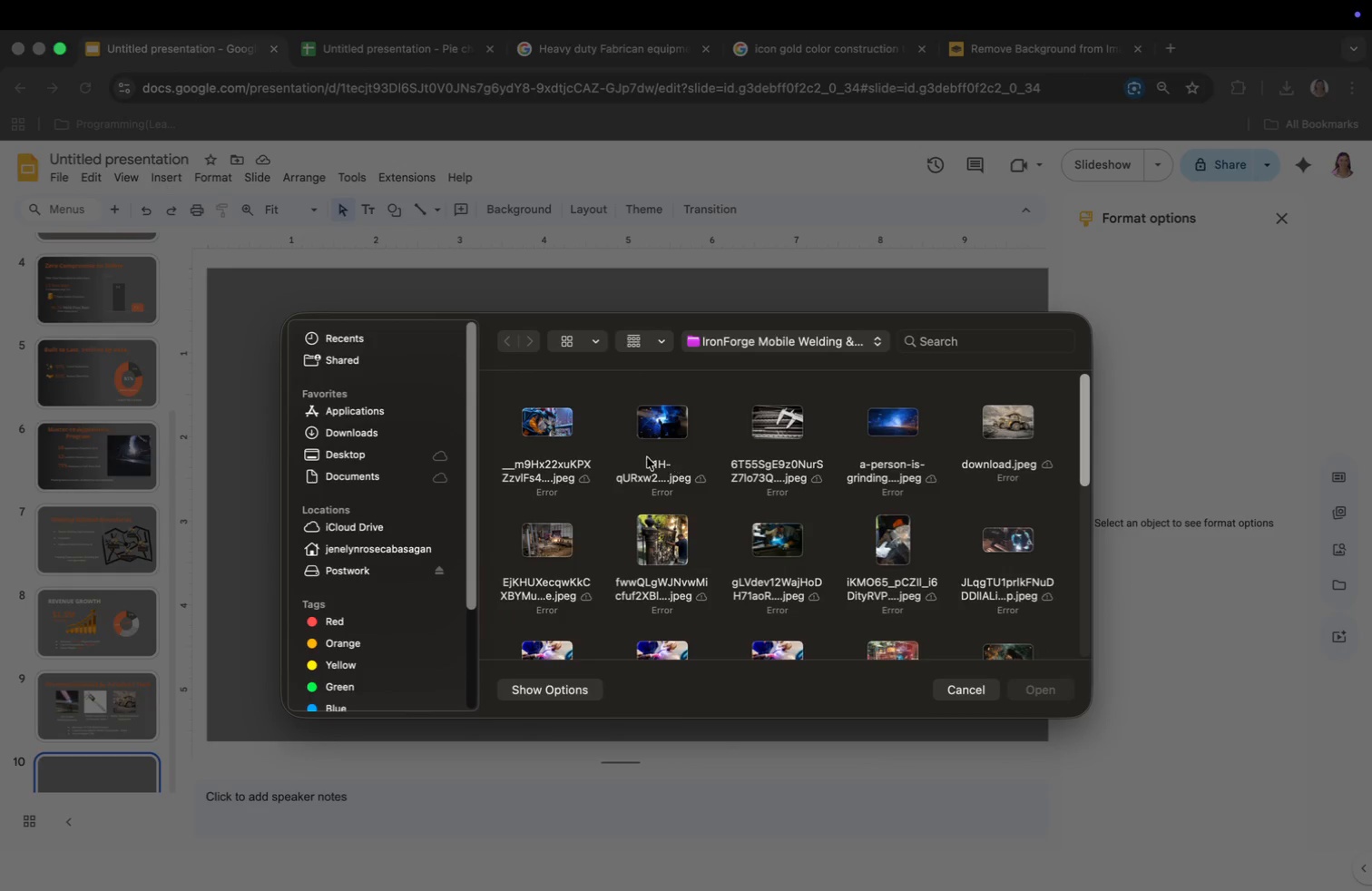 
left_click([554, 425])
 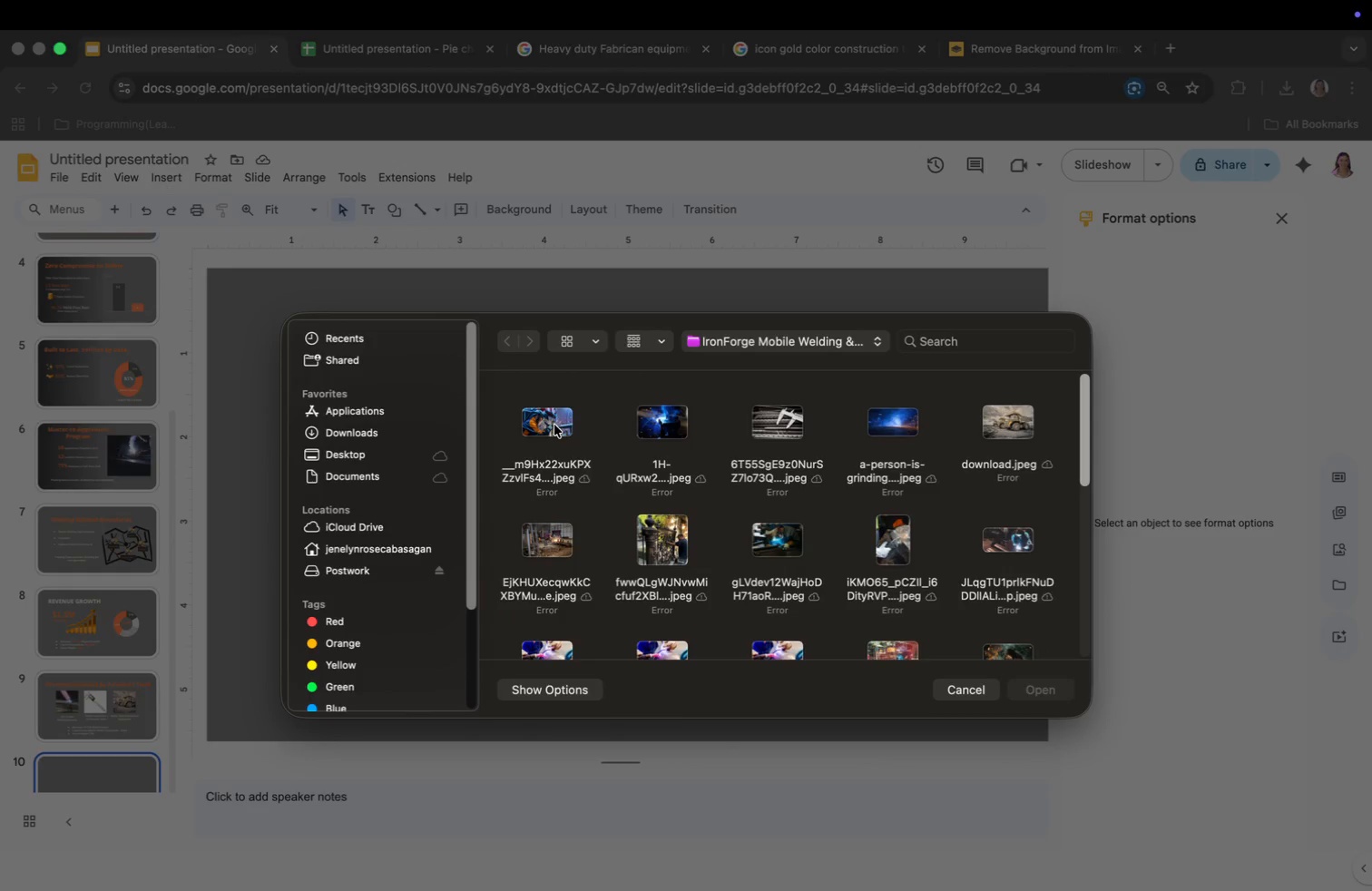 
scroll: coordinate [866, 588], scroll_direction: down, amount: 37.0
 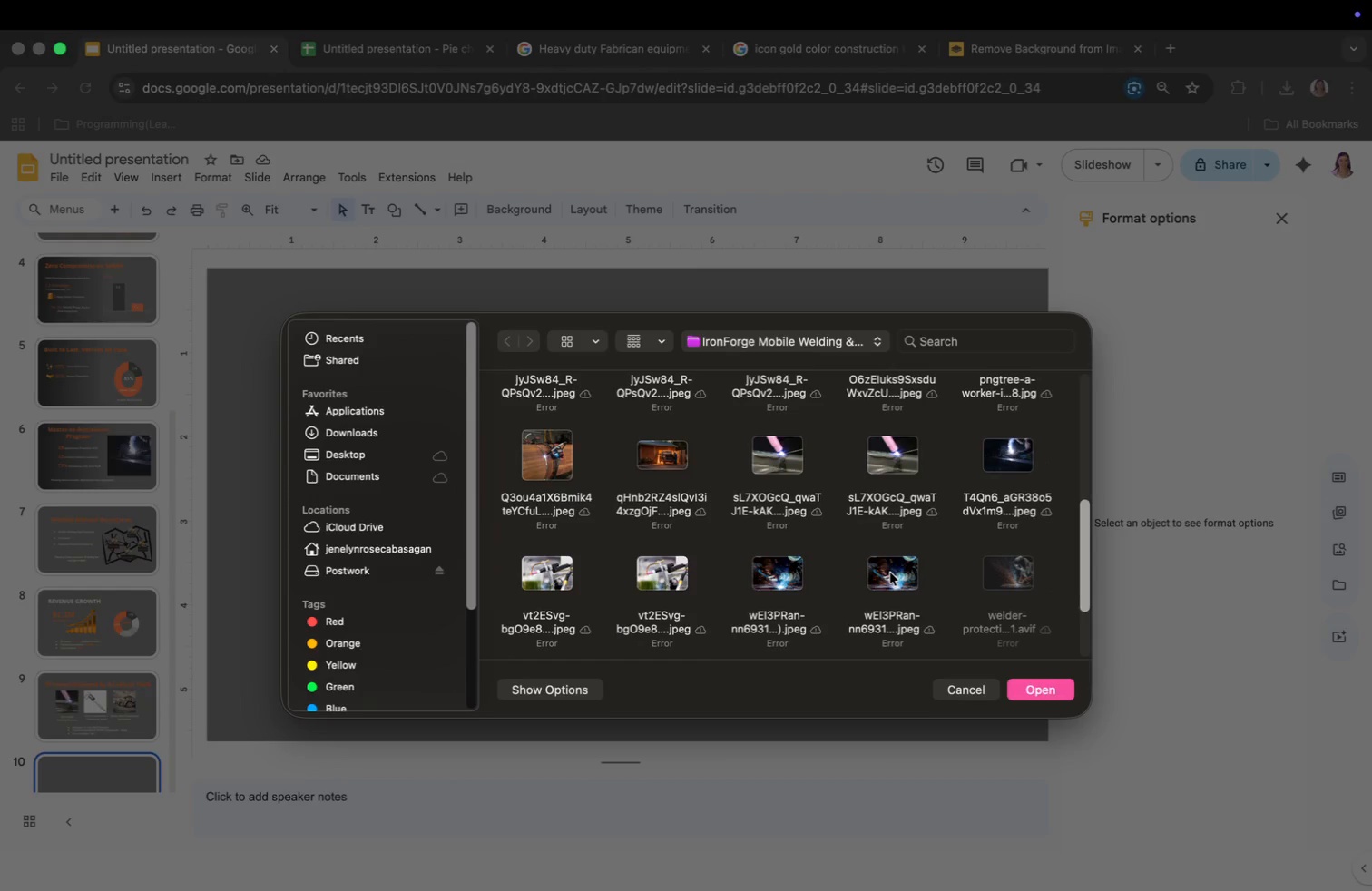 
left_click([890, 573])
 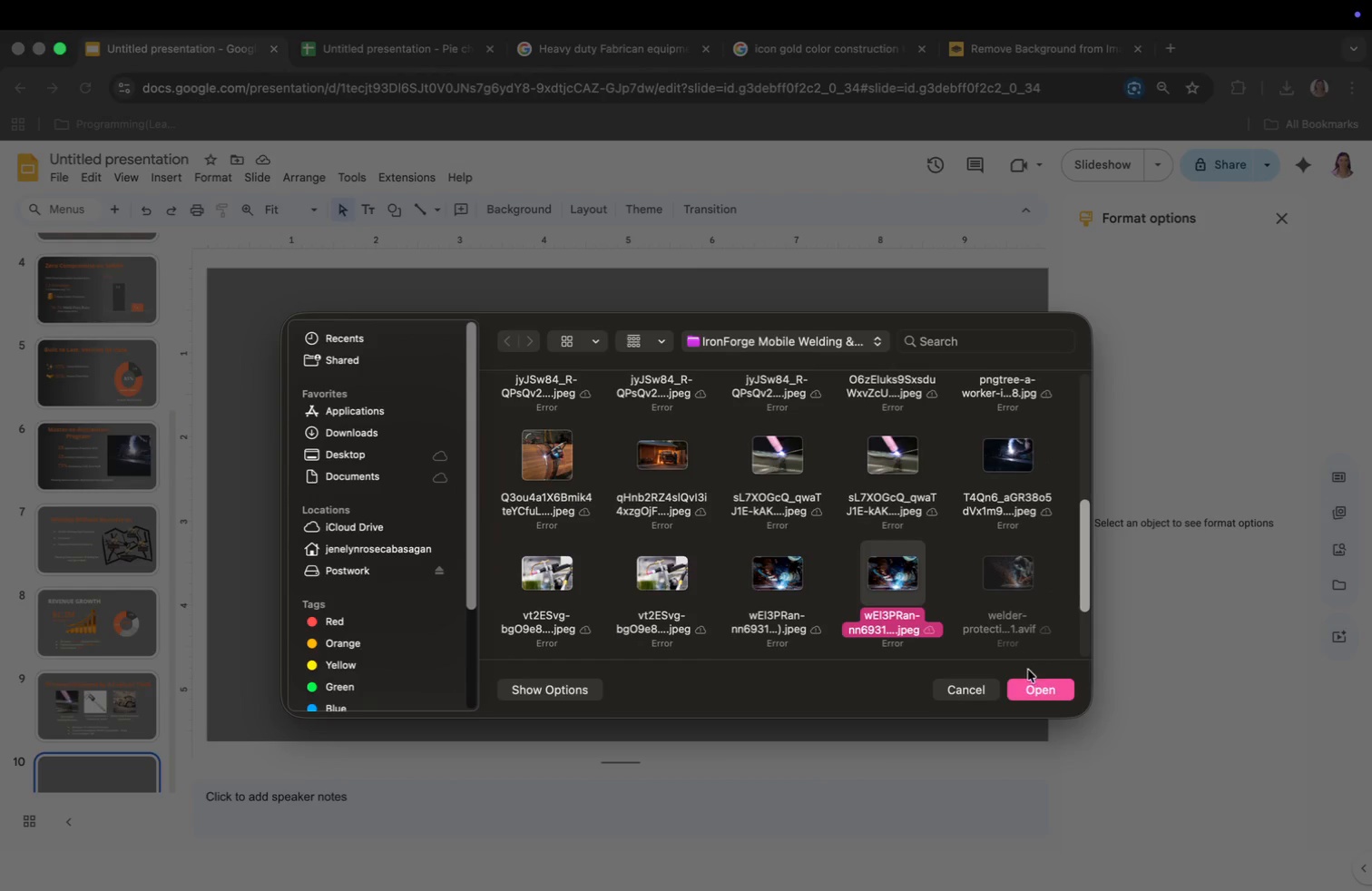 
left_click([1034, 681])
 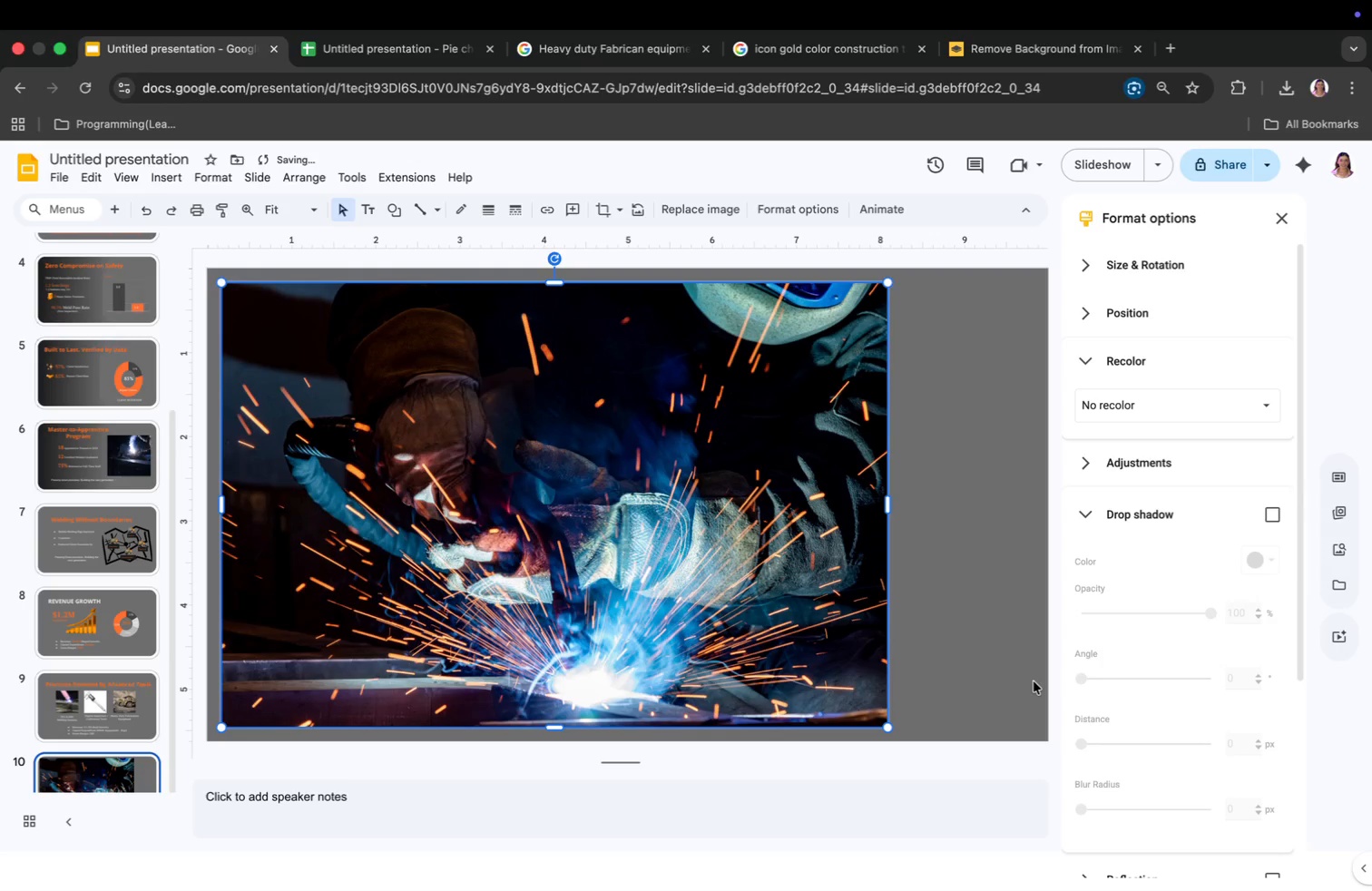 
key(Z)
 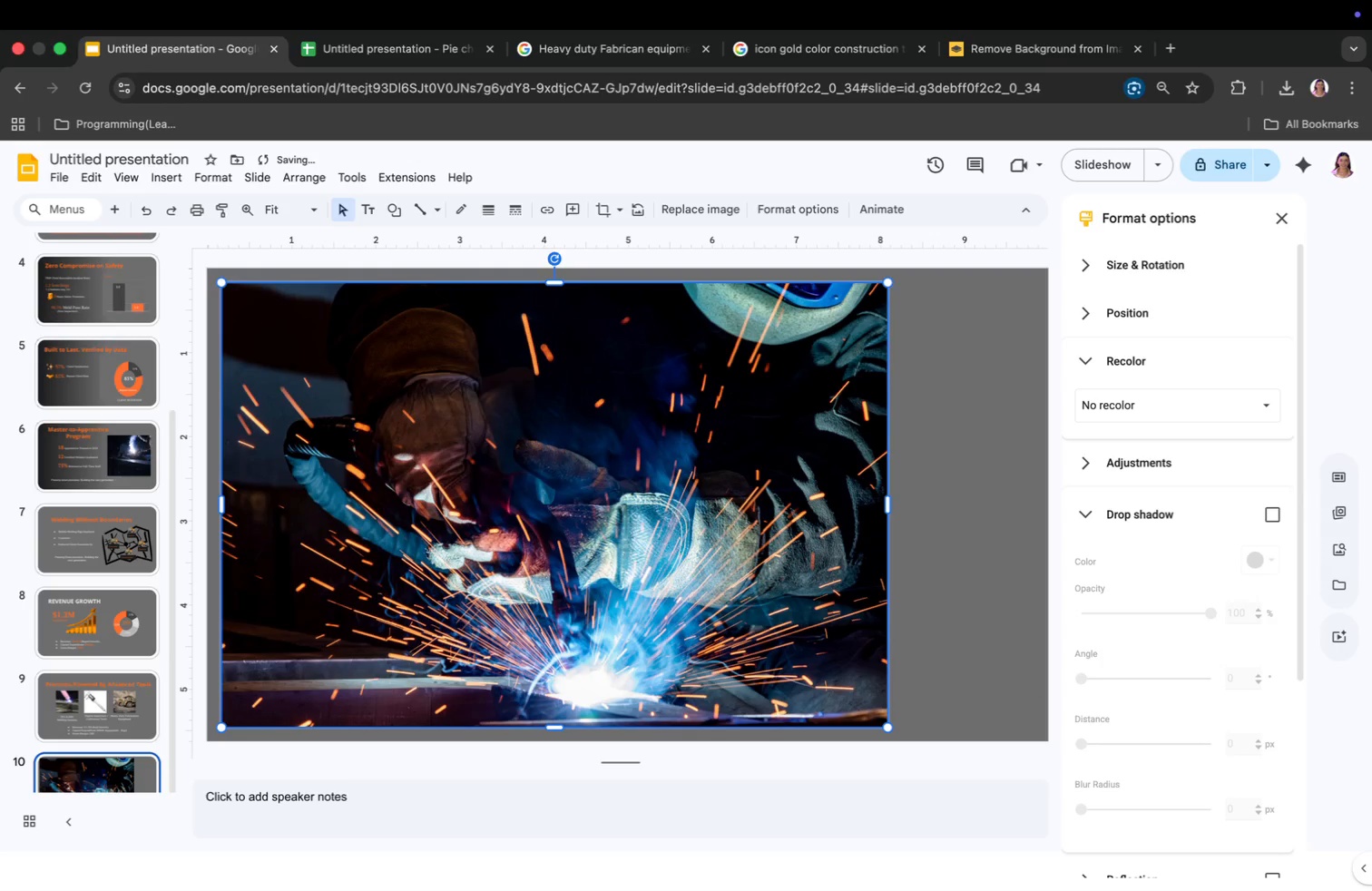 
key(Meta+CommandLeft)
 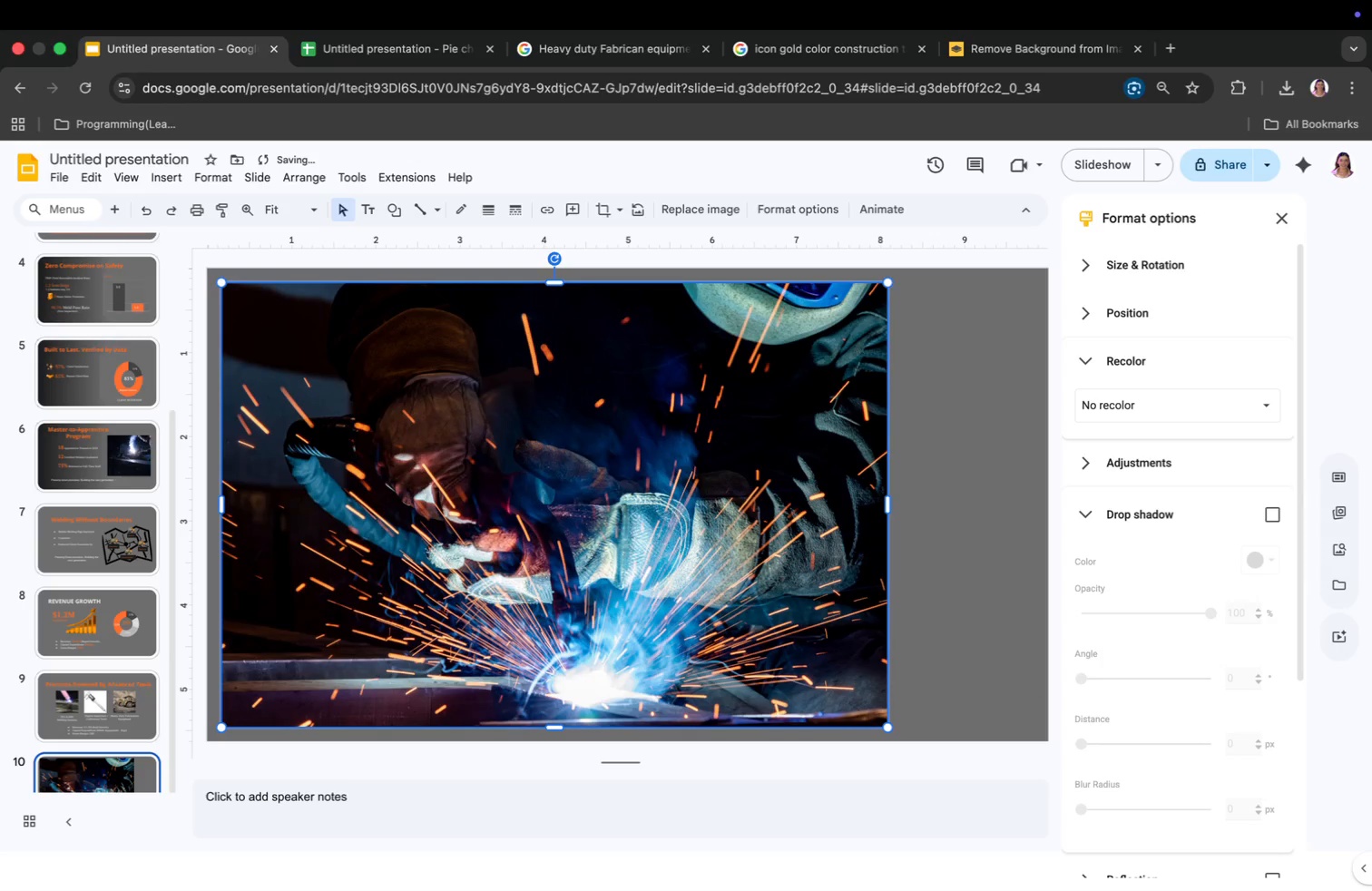 
key(Meta+CommandLeft)
 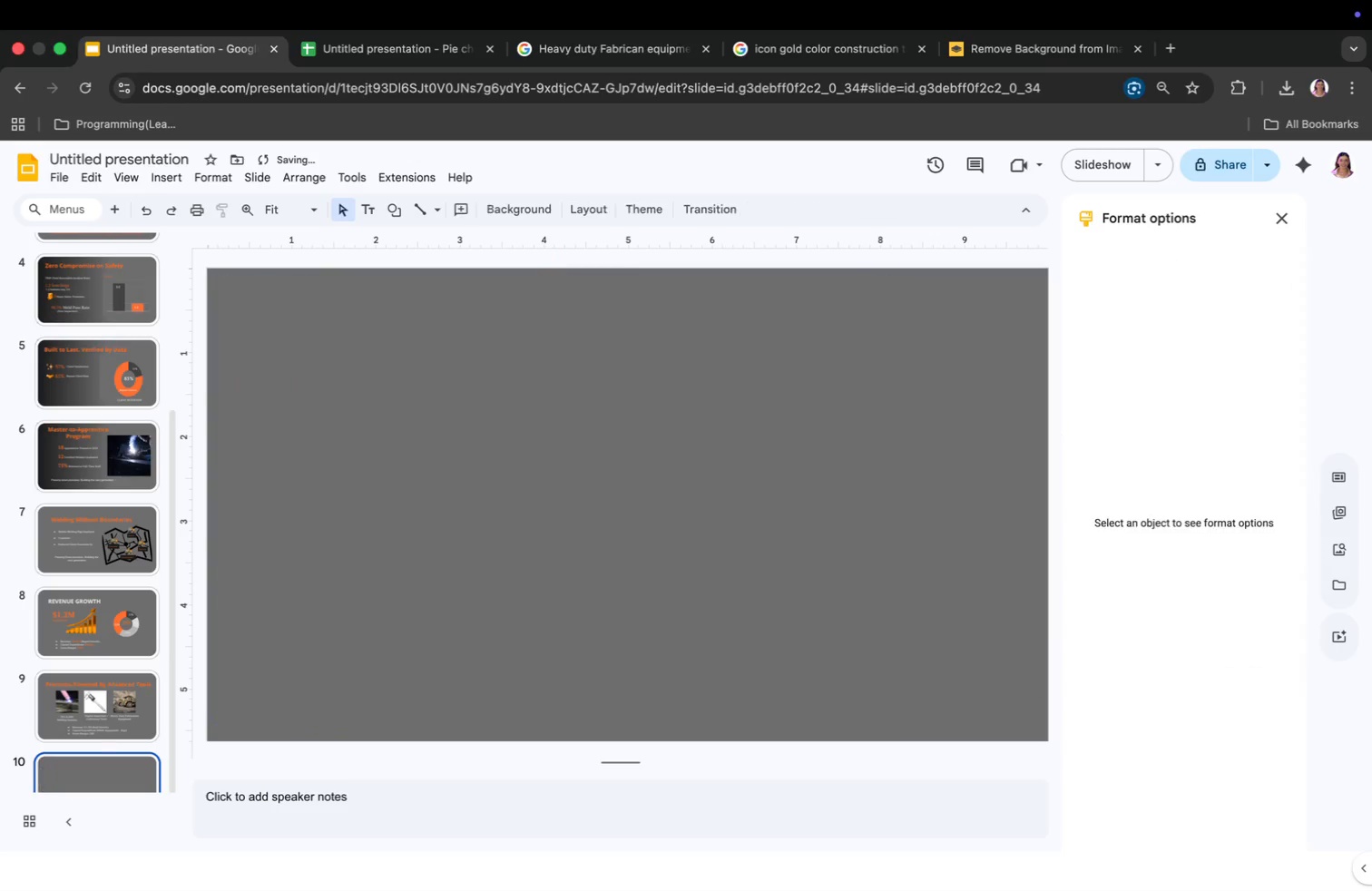 
key(Meta+Z)
 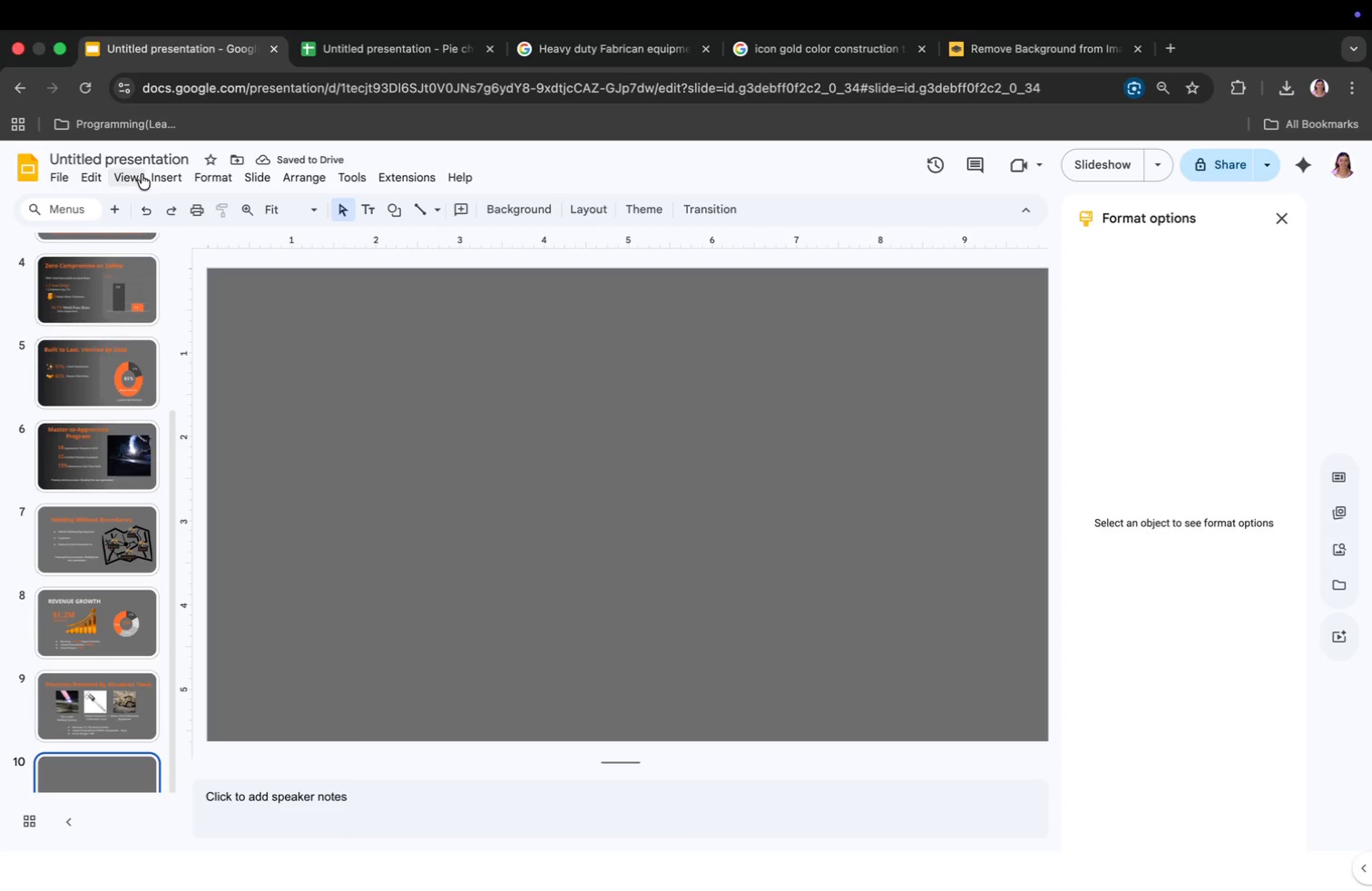 
left_click([165, 174])
 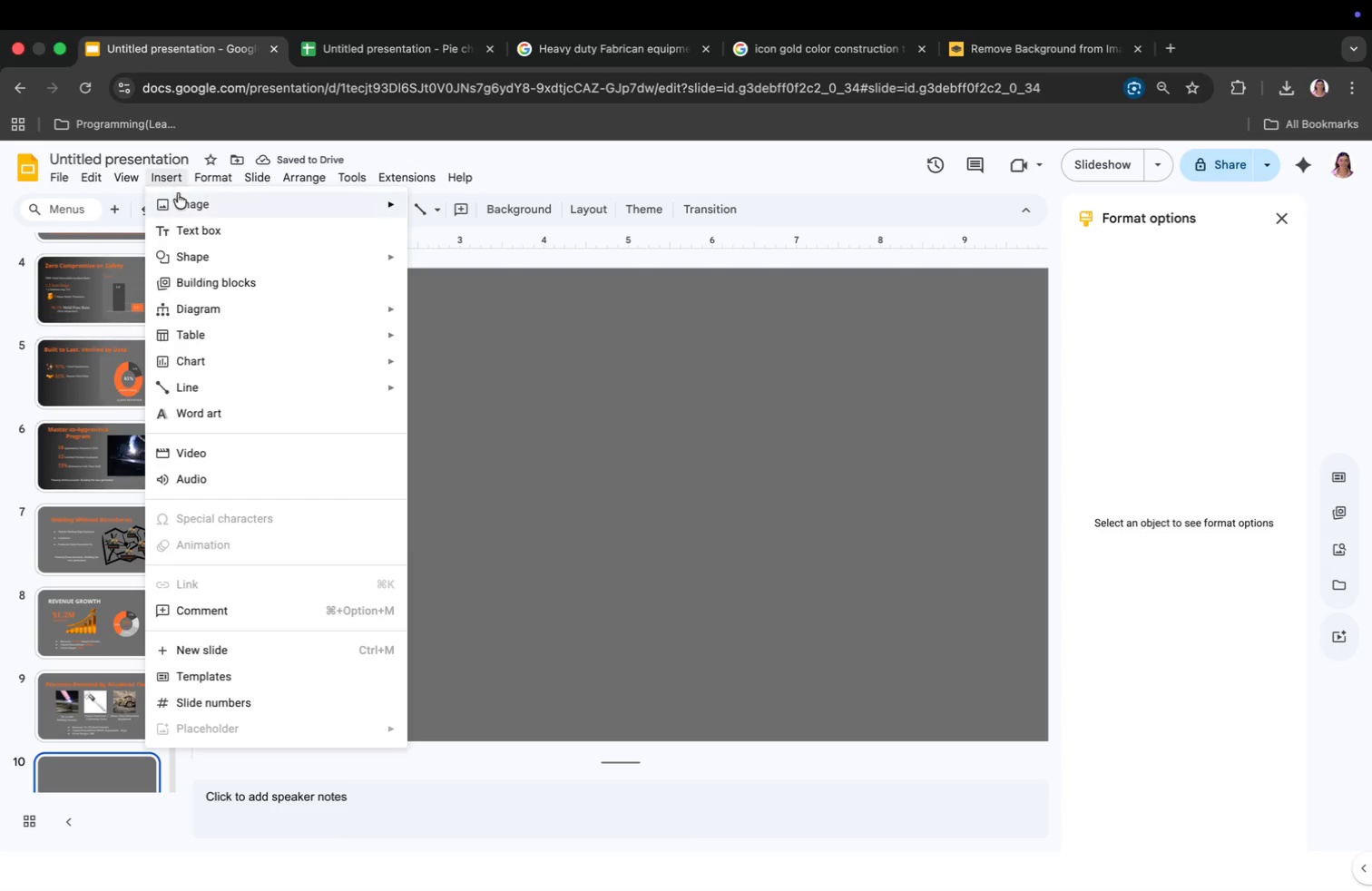 
left_click([180, 198])
 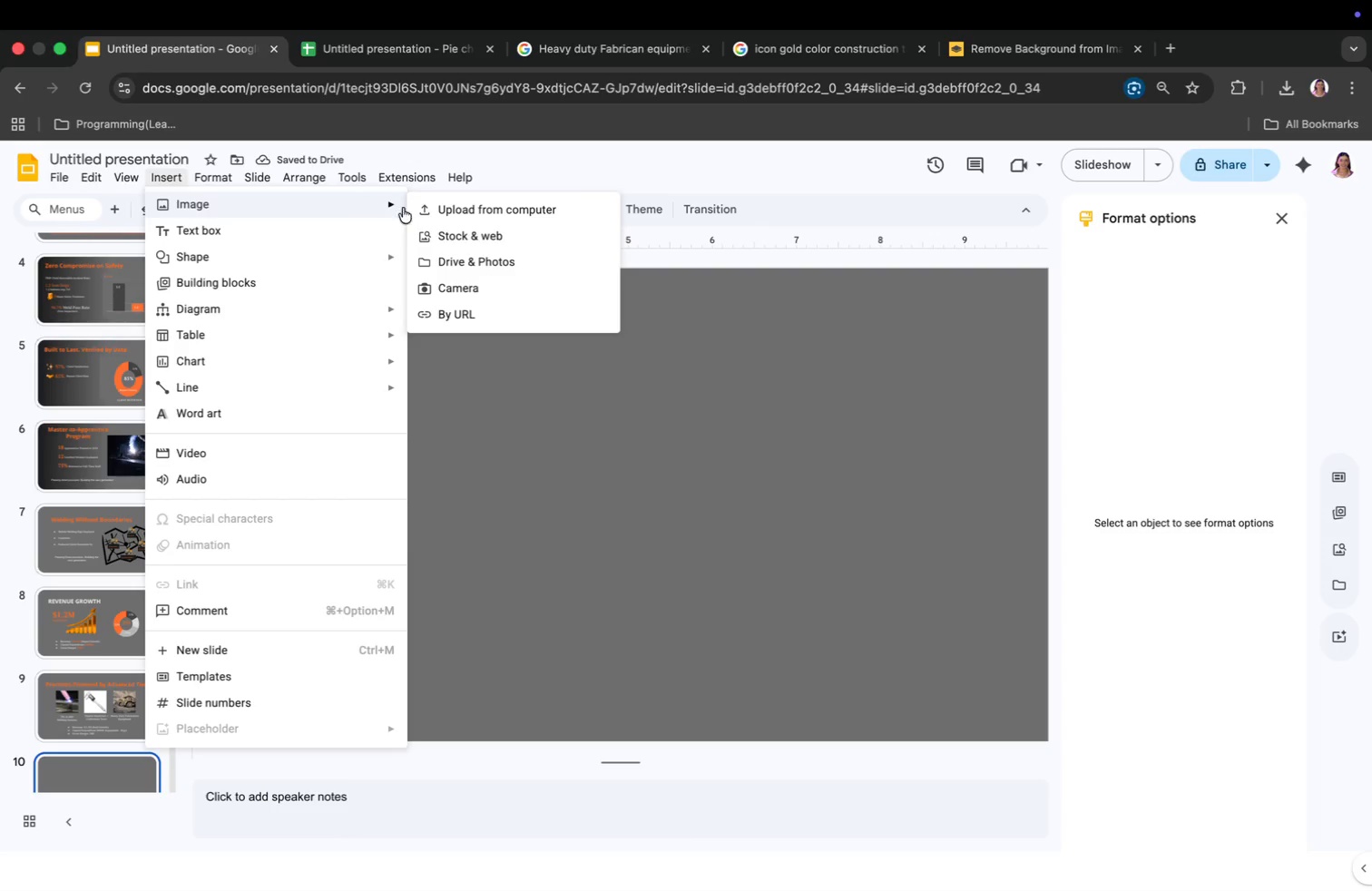 
left_click([421, 208])
 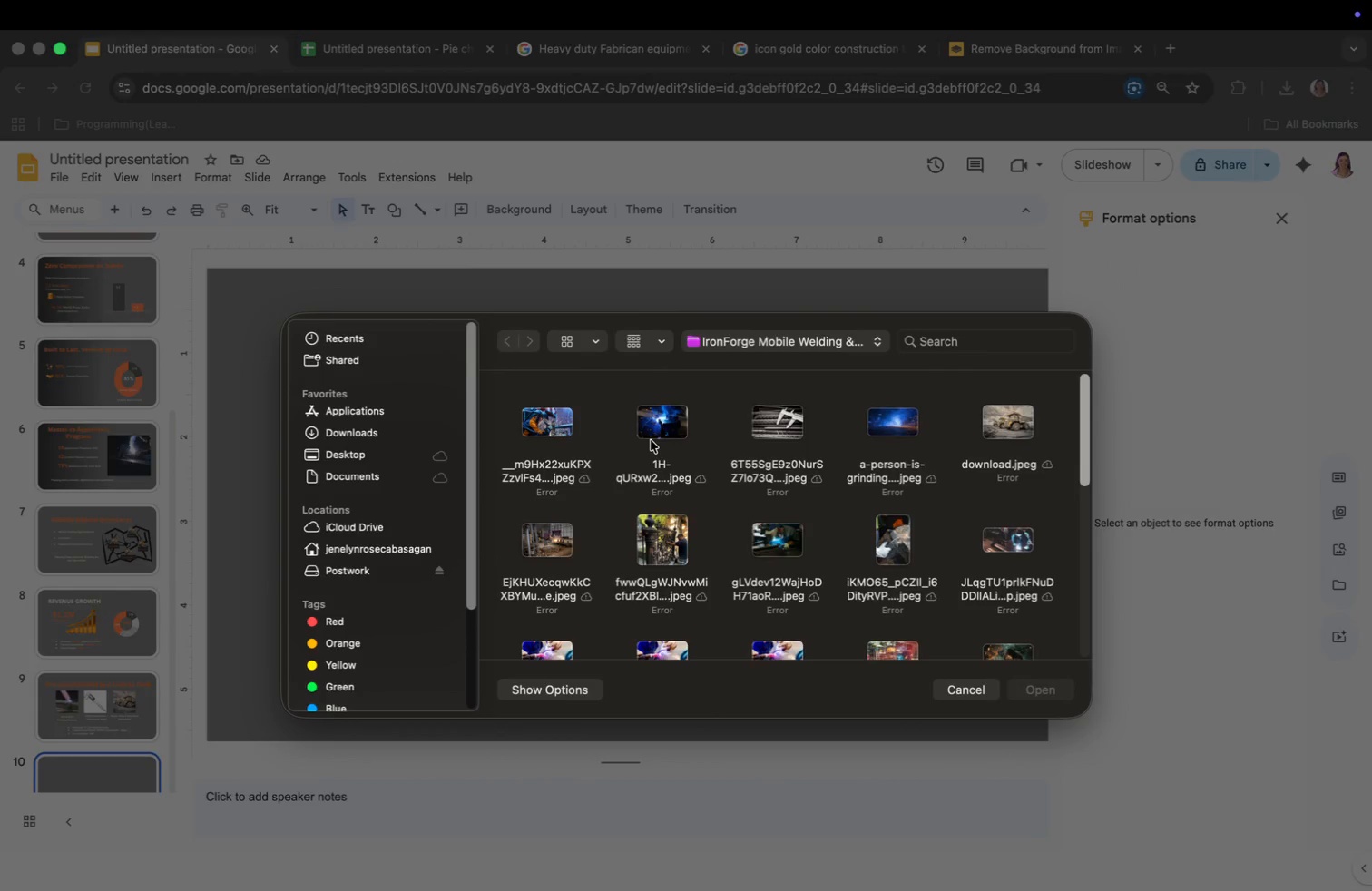 
left_click([532, 426])
 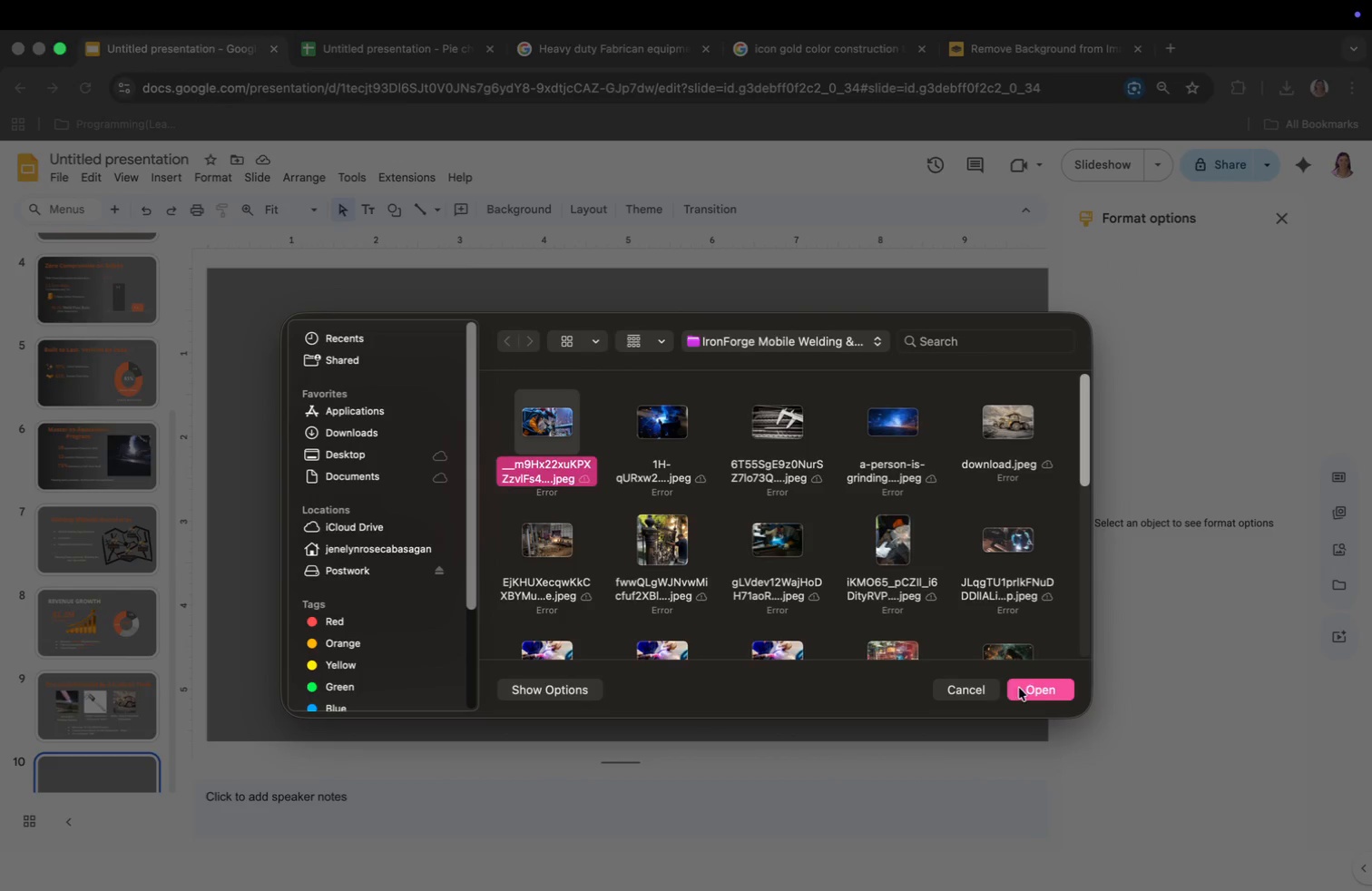 
left_click([1038, 680])
 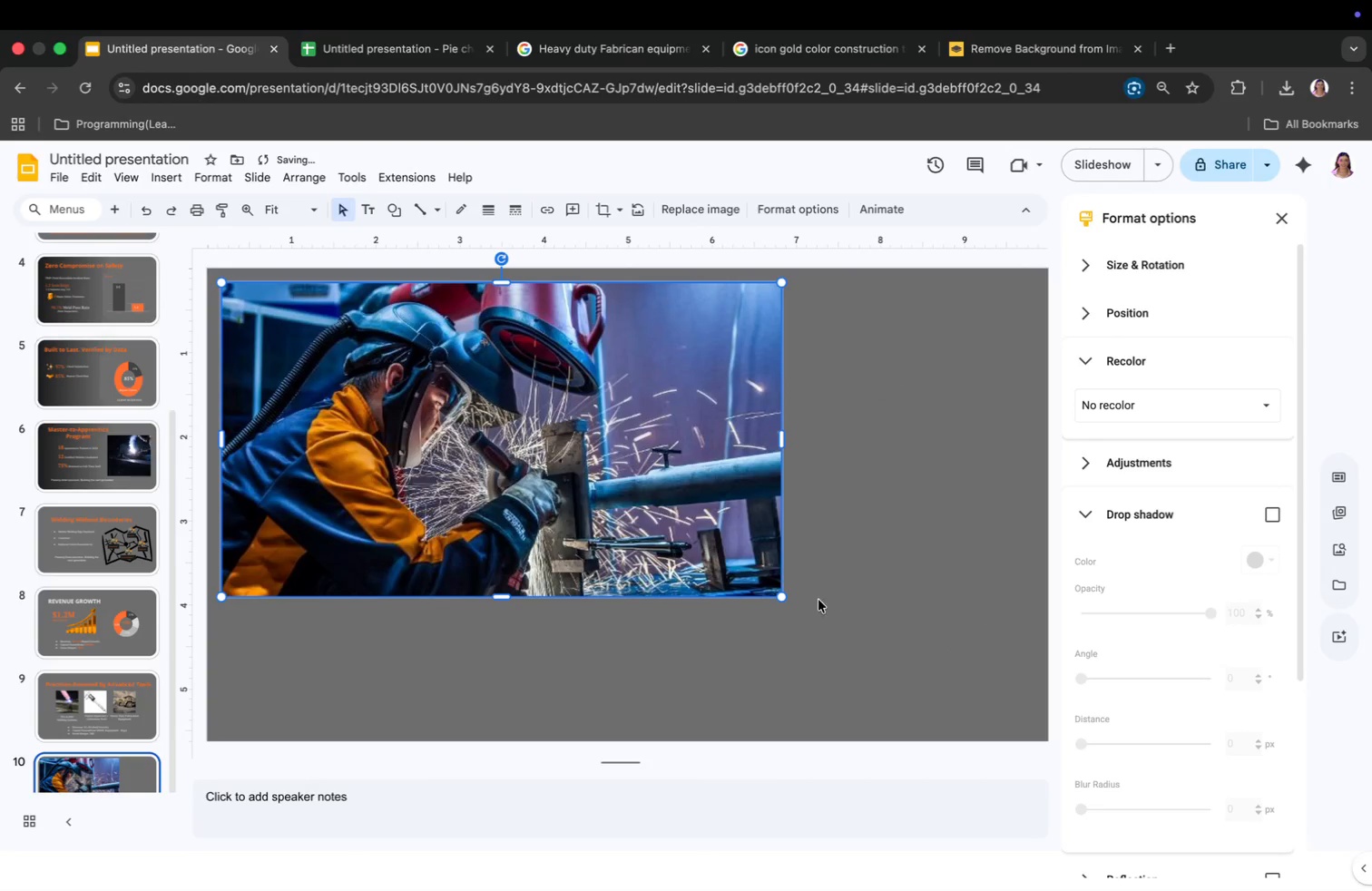 
right_click([504, 470])
 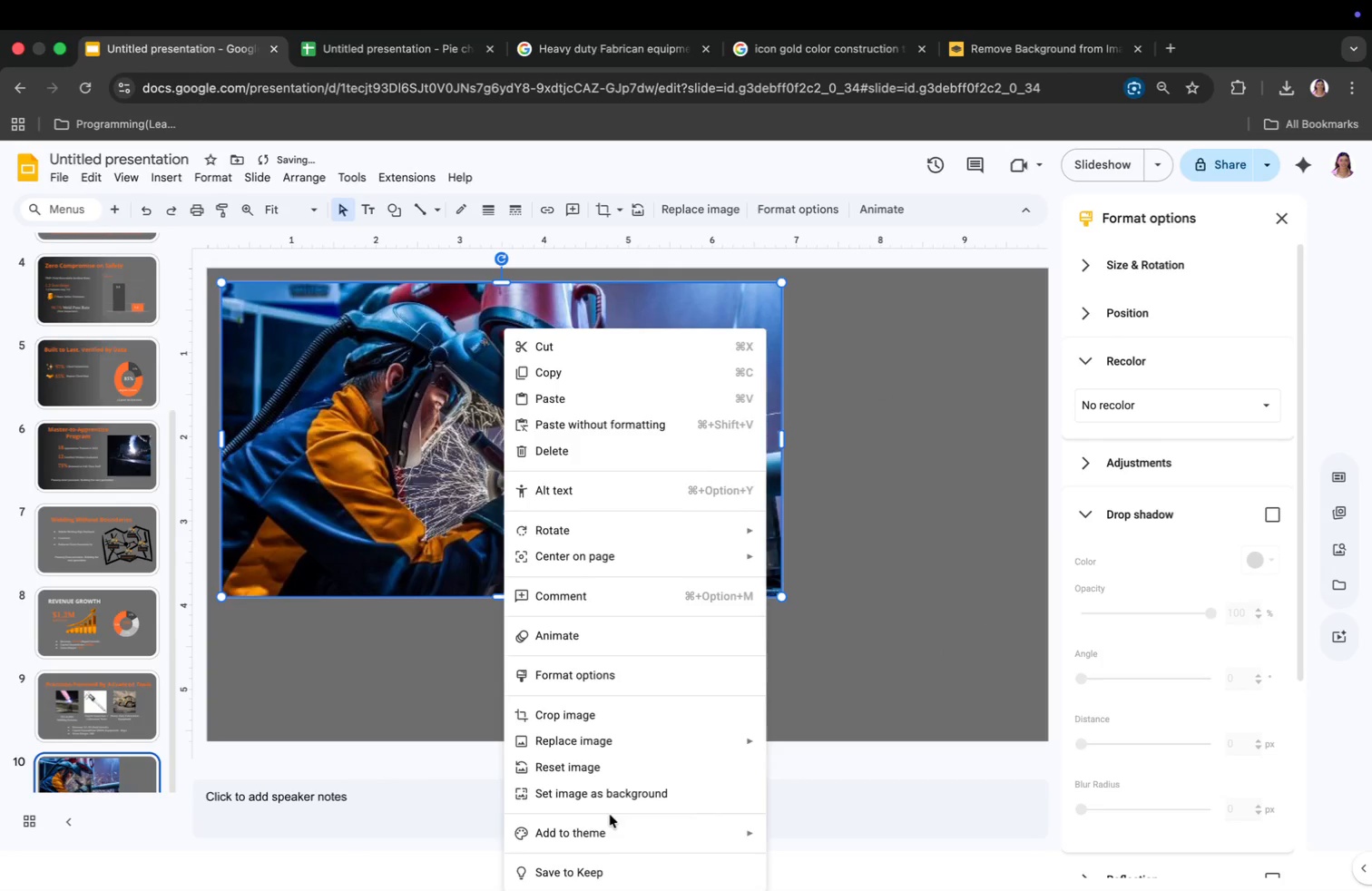 
left_click([610, 788])
 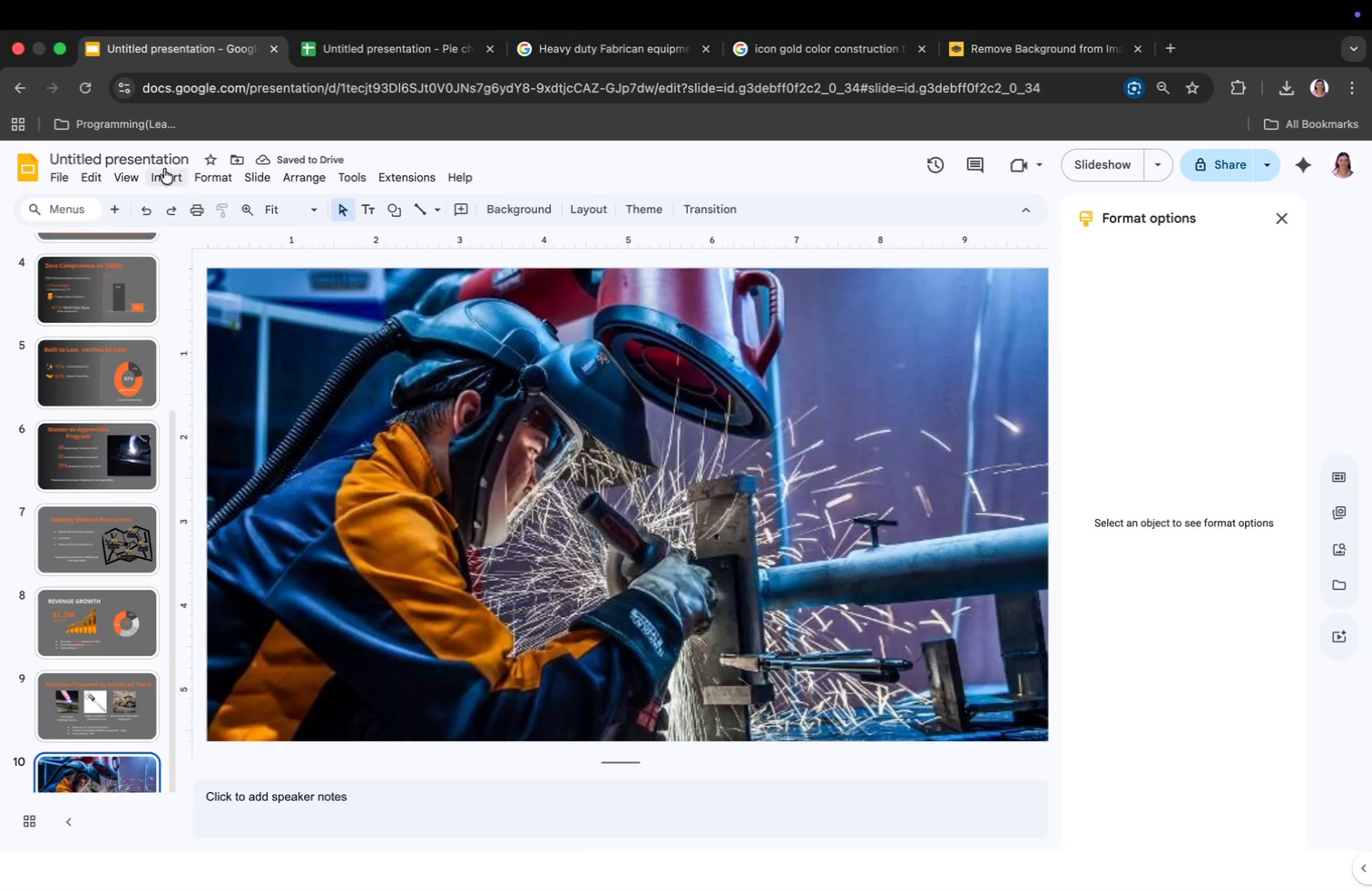 
left_click([170, 179])
 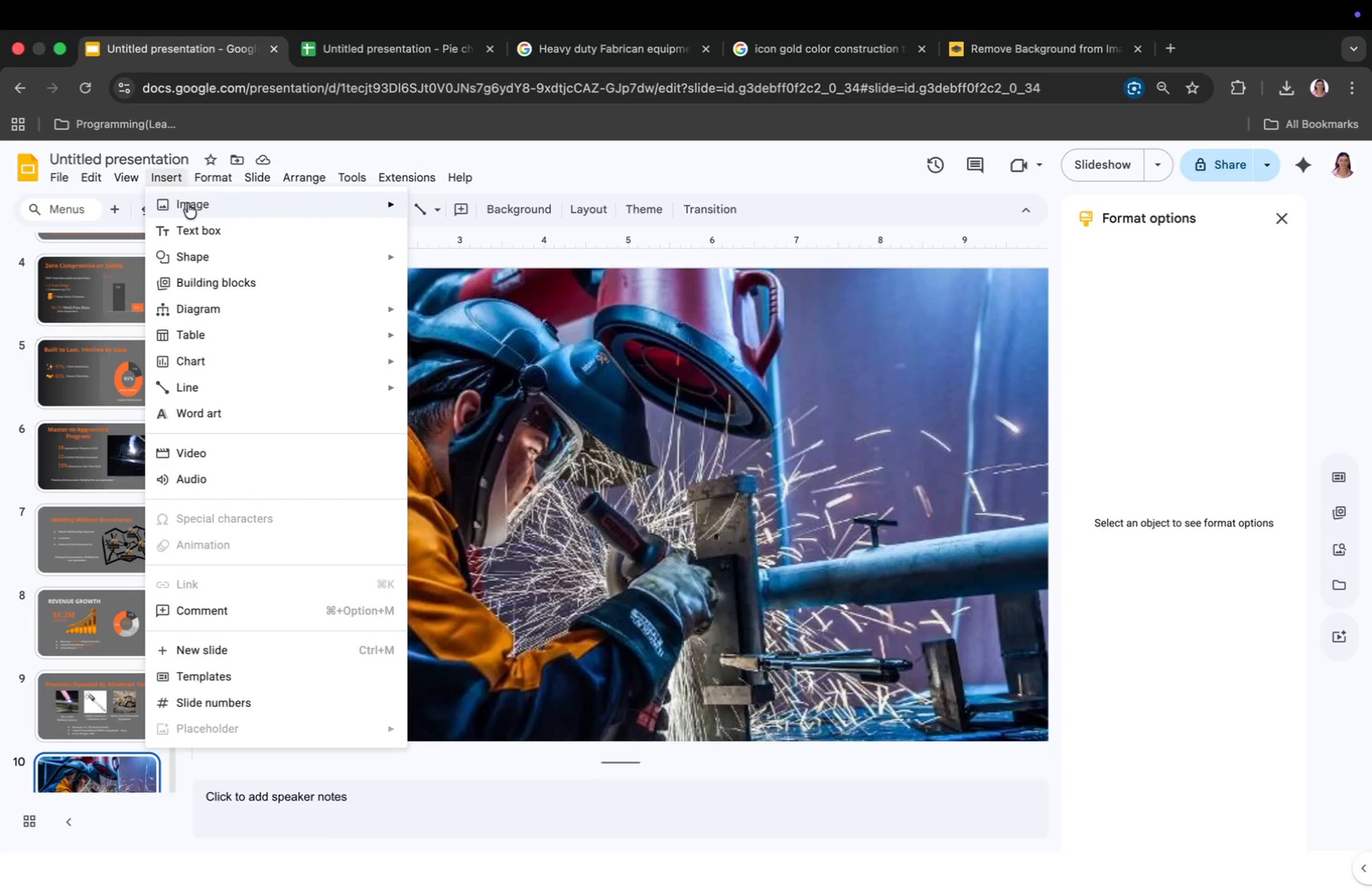 
left_click([189, 224])
 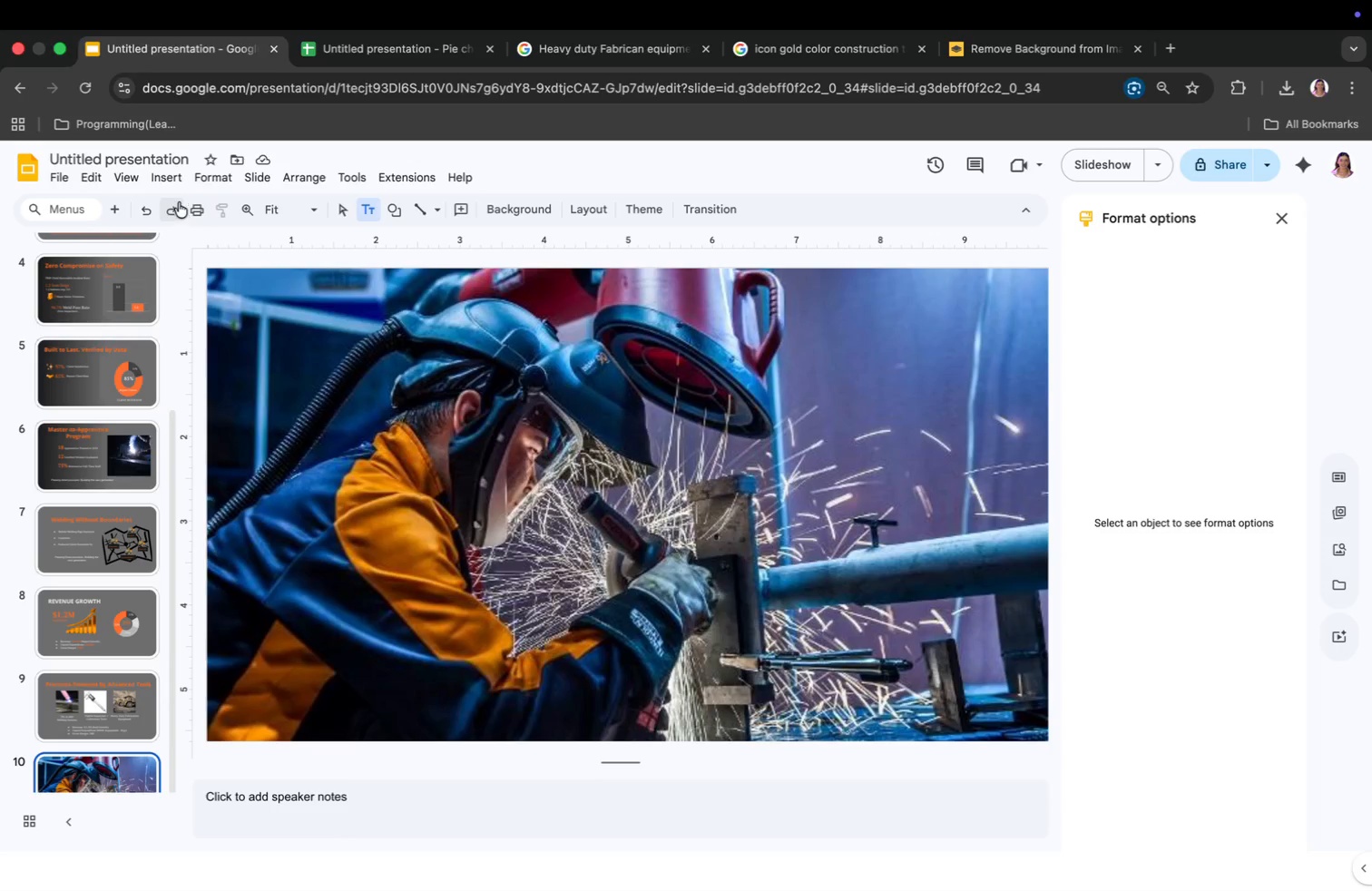 
left_click([172, 174])
 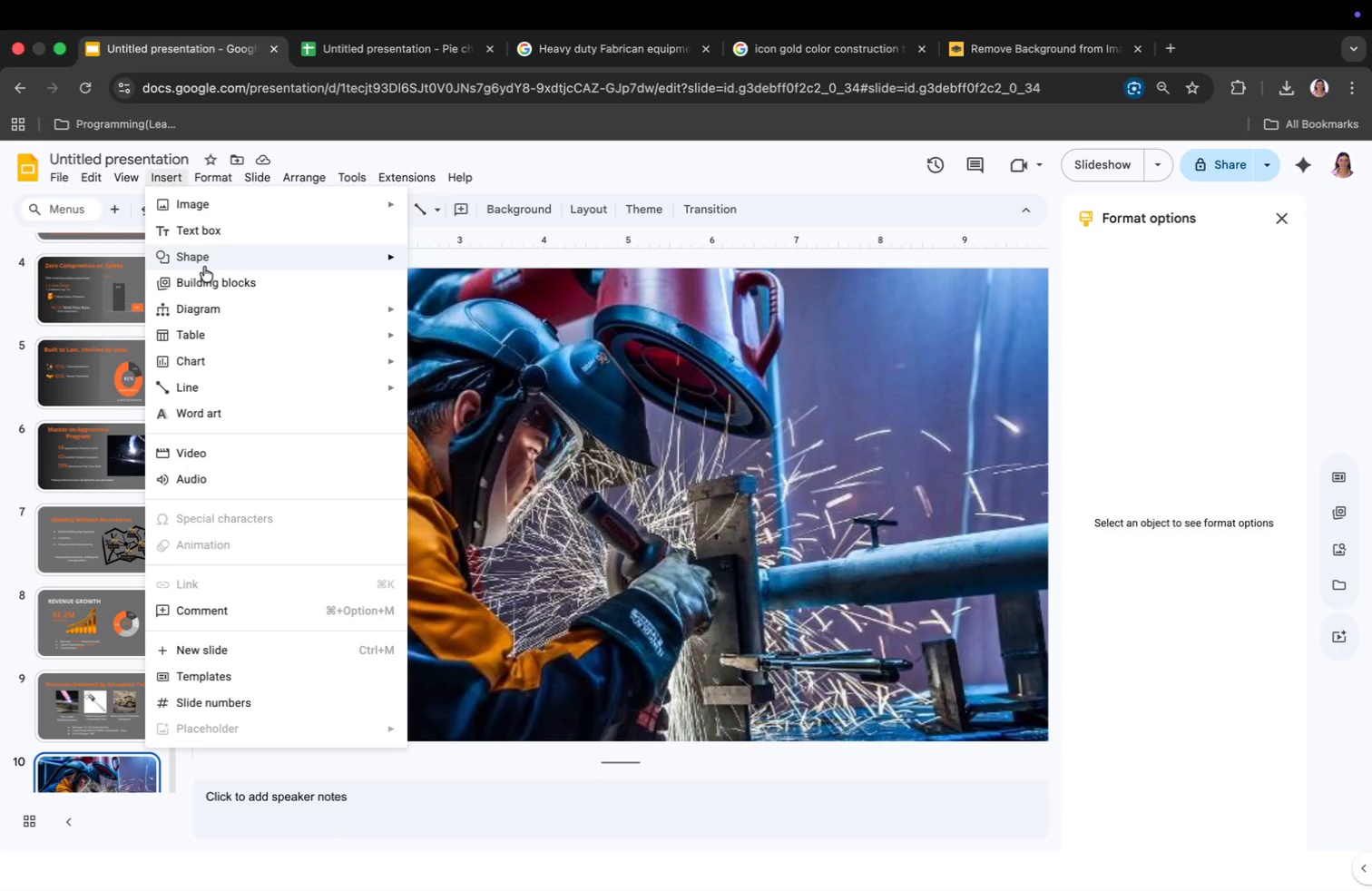 
left_click([204, 267])
 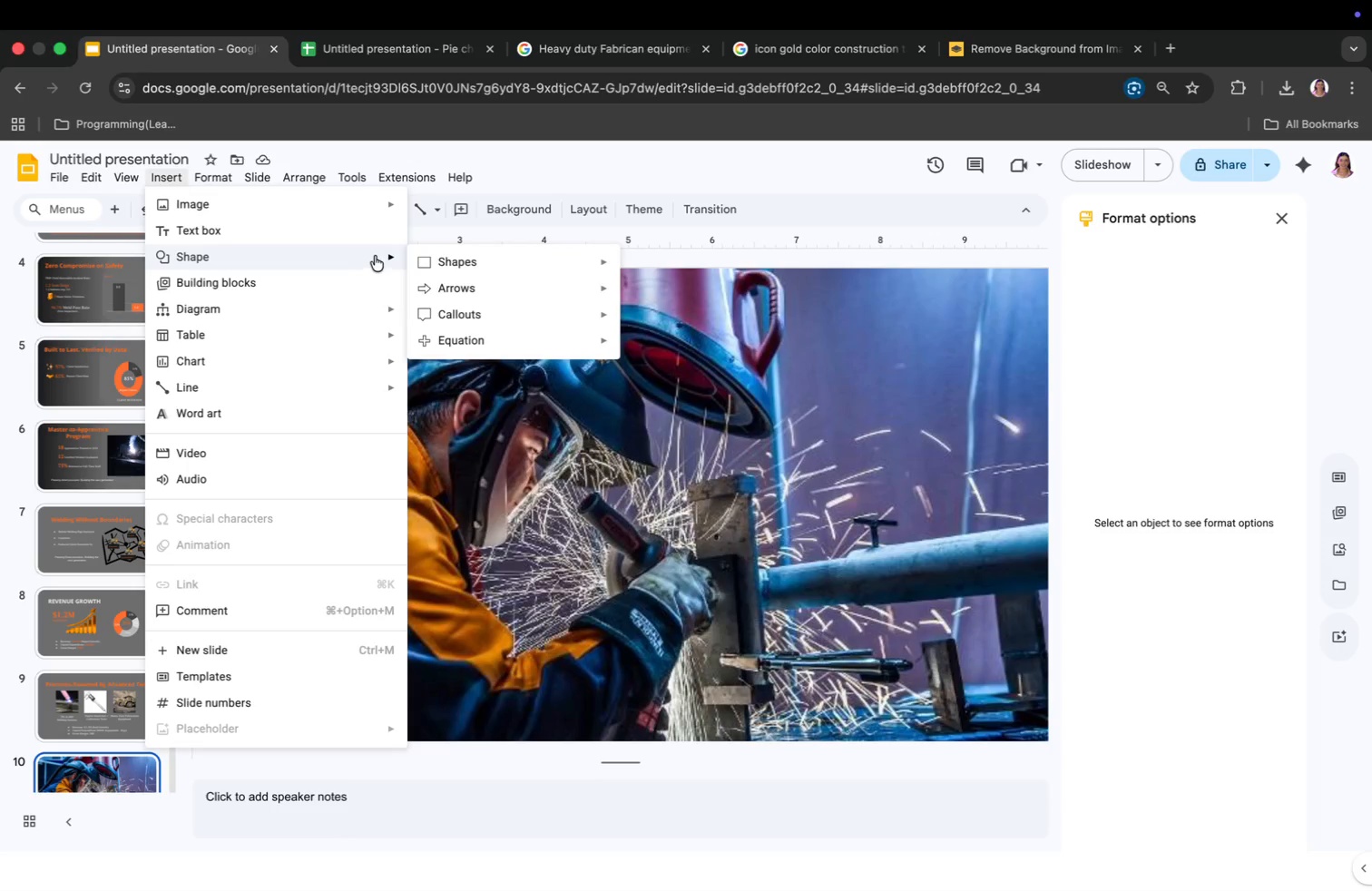 
left_click([410, 256])
 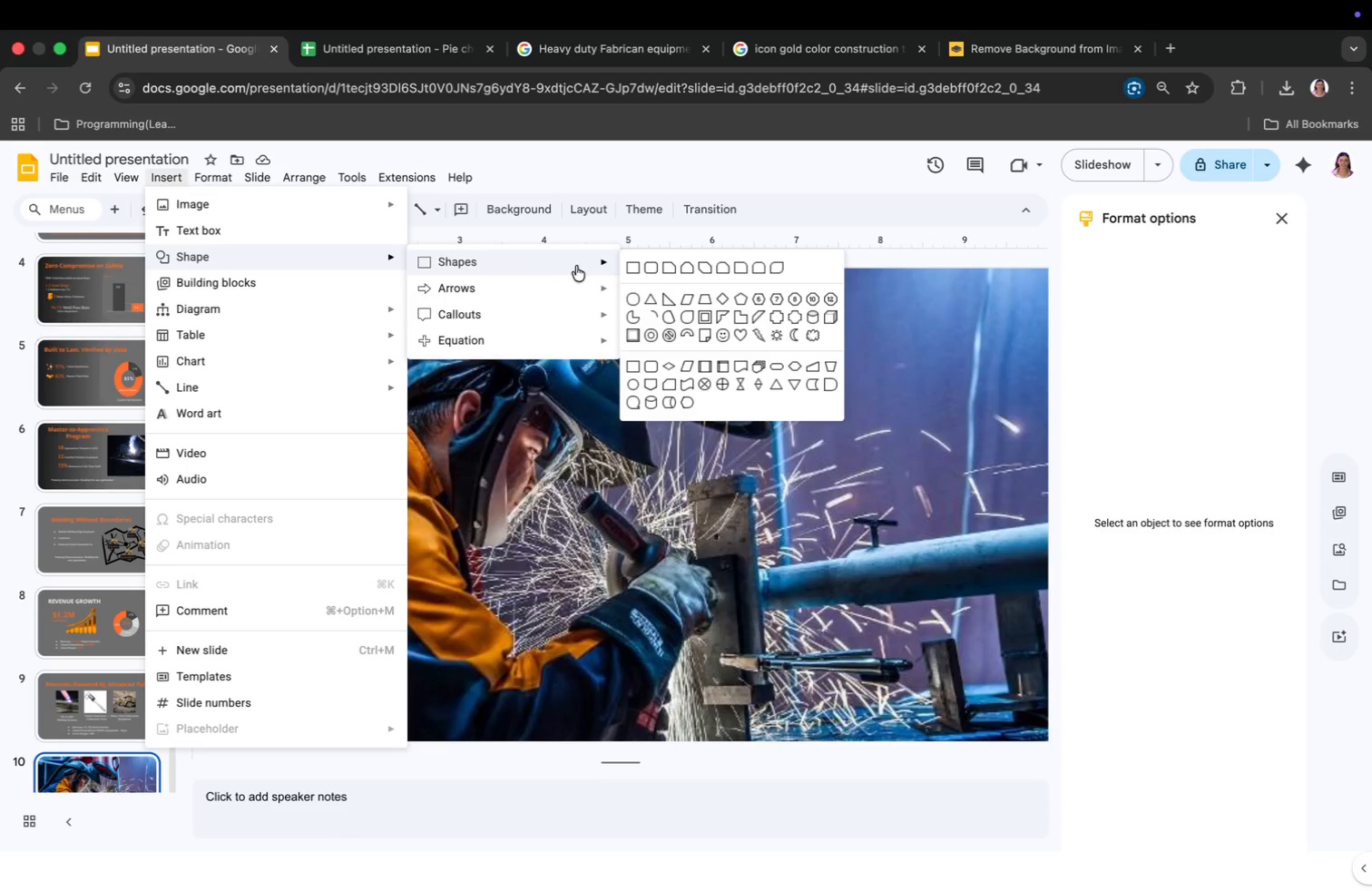 
left_click([627, 265])
 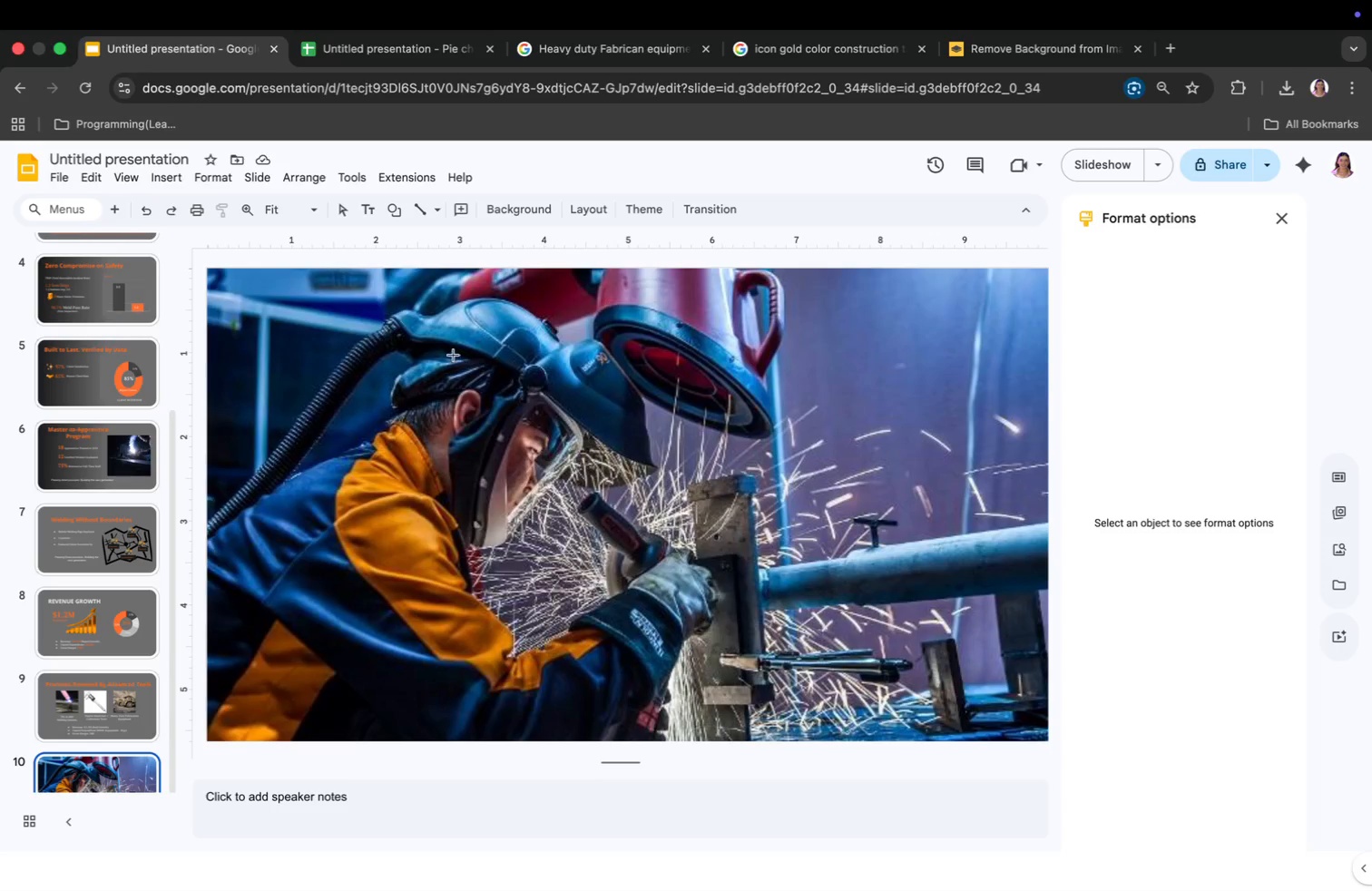 
left_click([354, 389])
 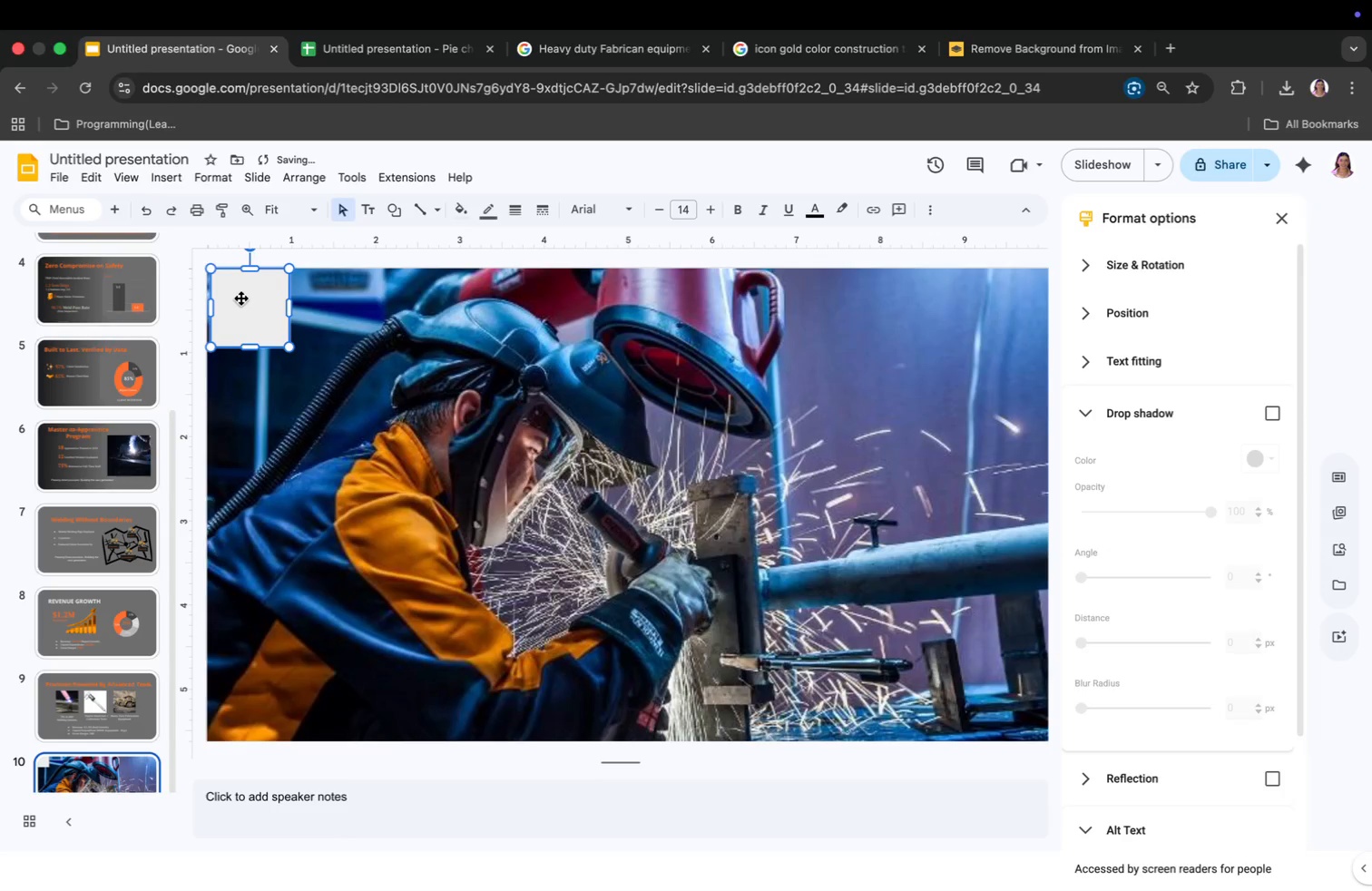 
left_click_drag(start_coordinate=[388, 412], to_coordinate=[245, 294])
 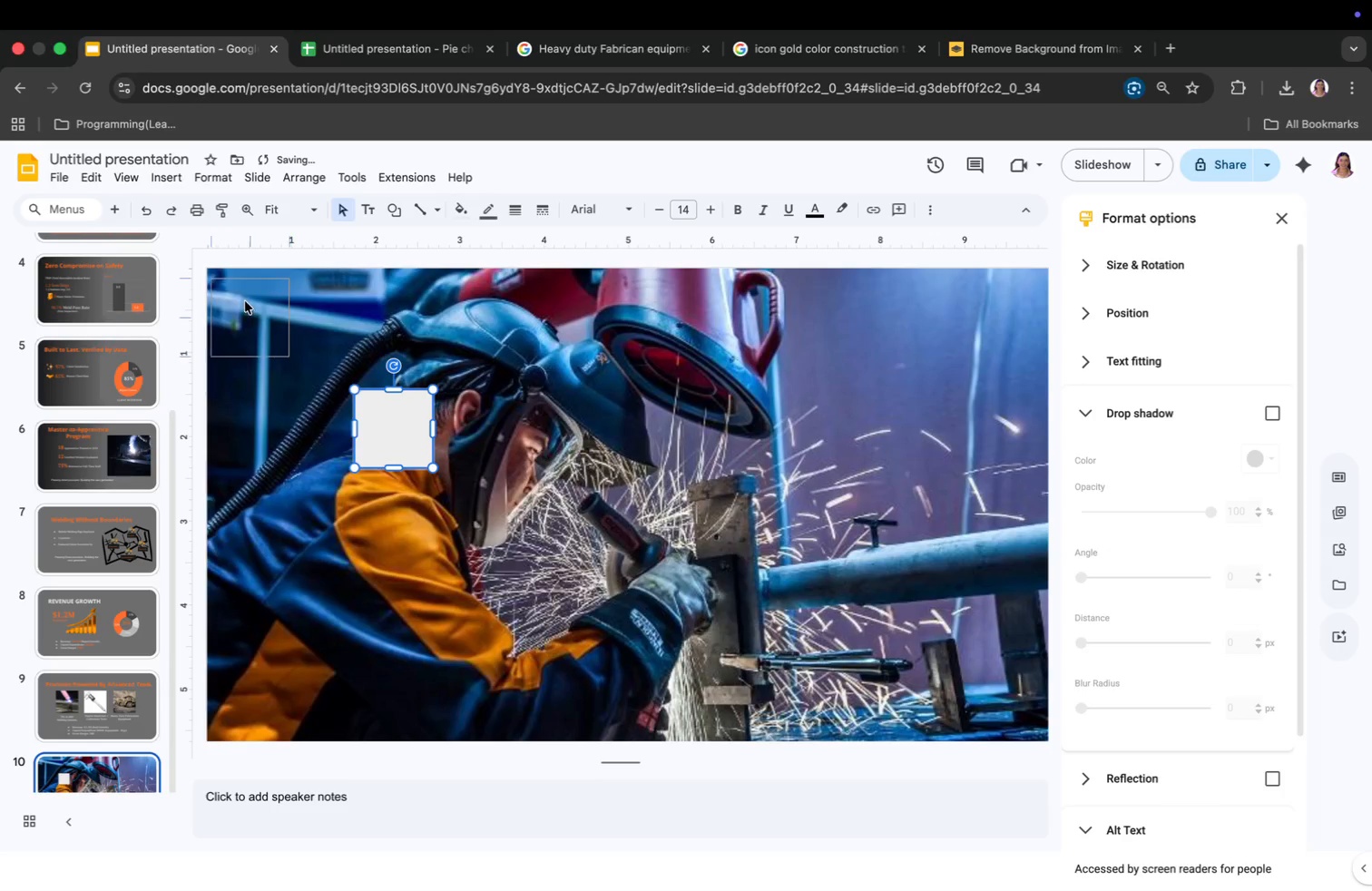 
left_click_drag(start_coordinate=[283, 348], to_coordinate=[1043, 740])
 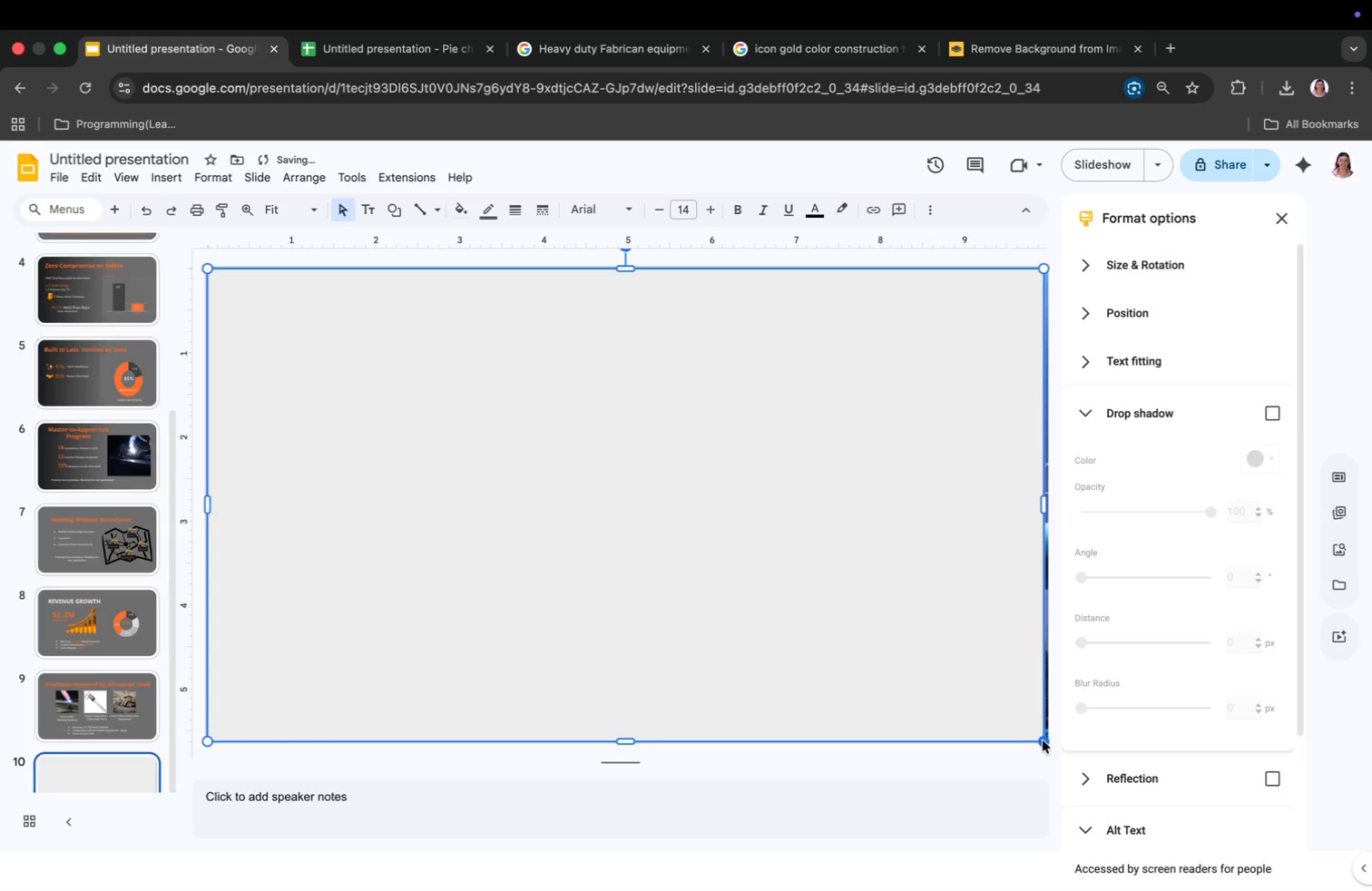 
left_click_drag(start_coordinate=[1042, 504], to_coordinate=[1049, 504])
 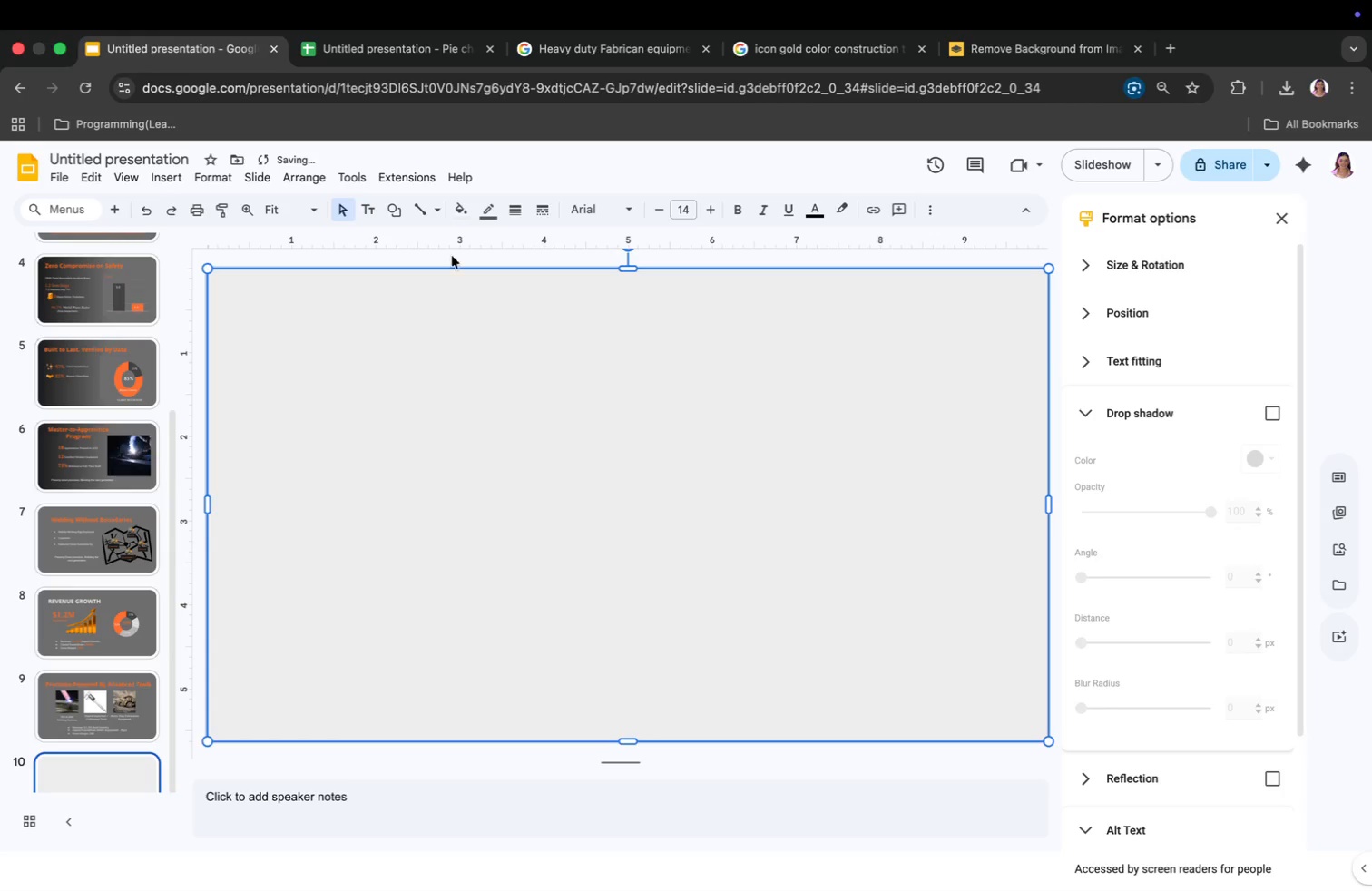 
left_click([456, 215])
 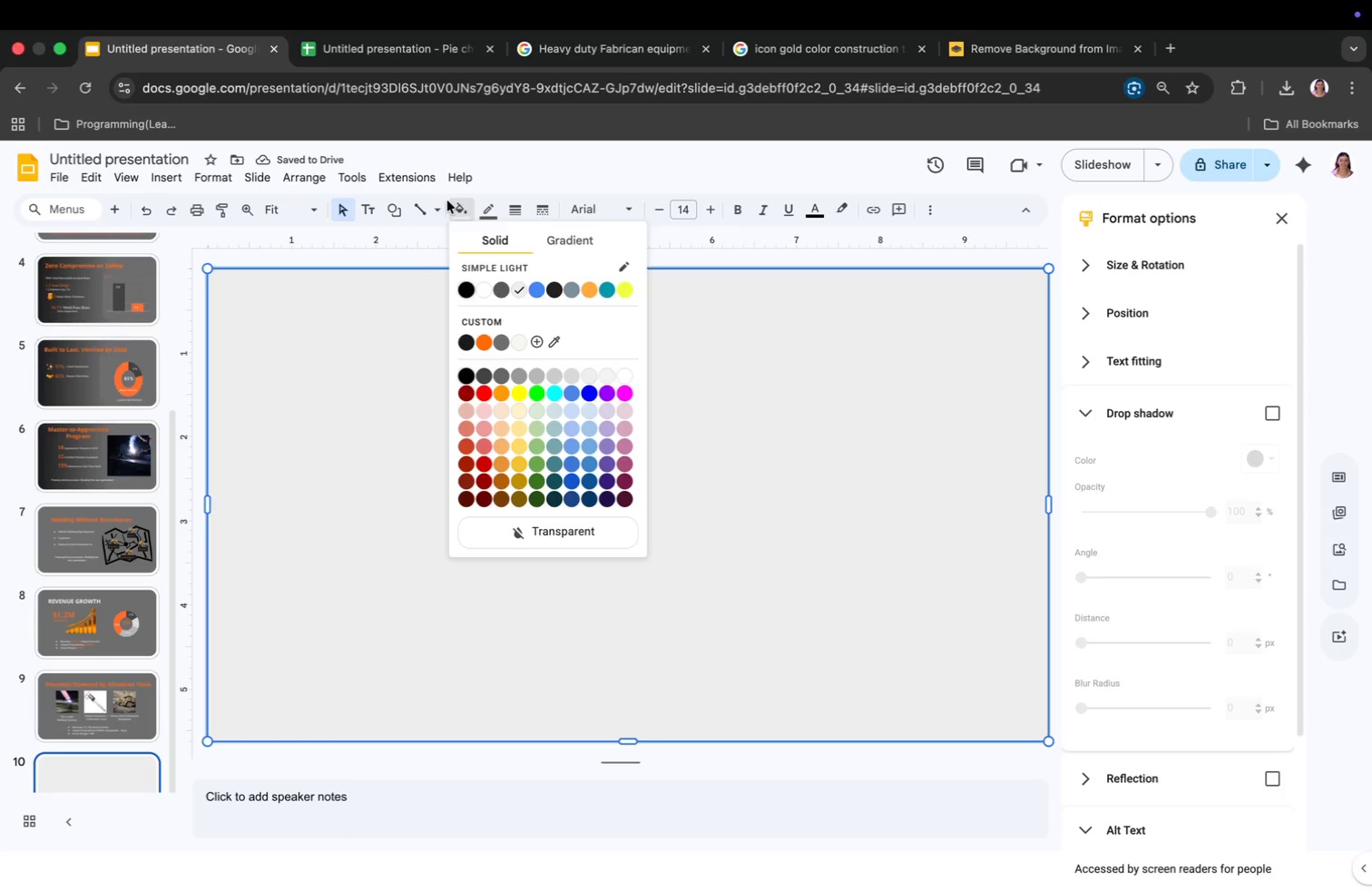 
left_click([734, 432])
 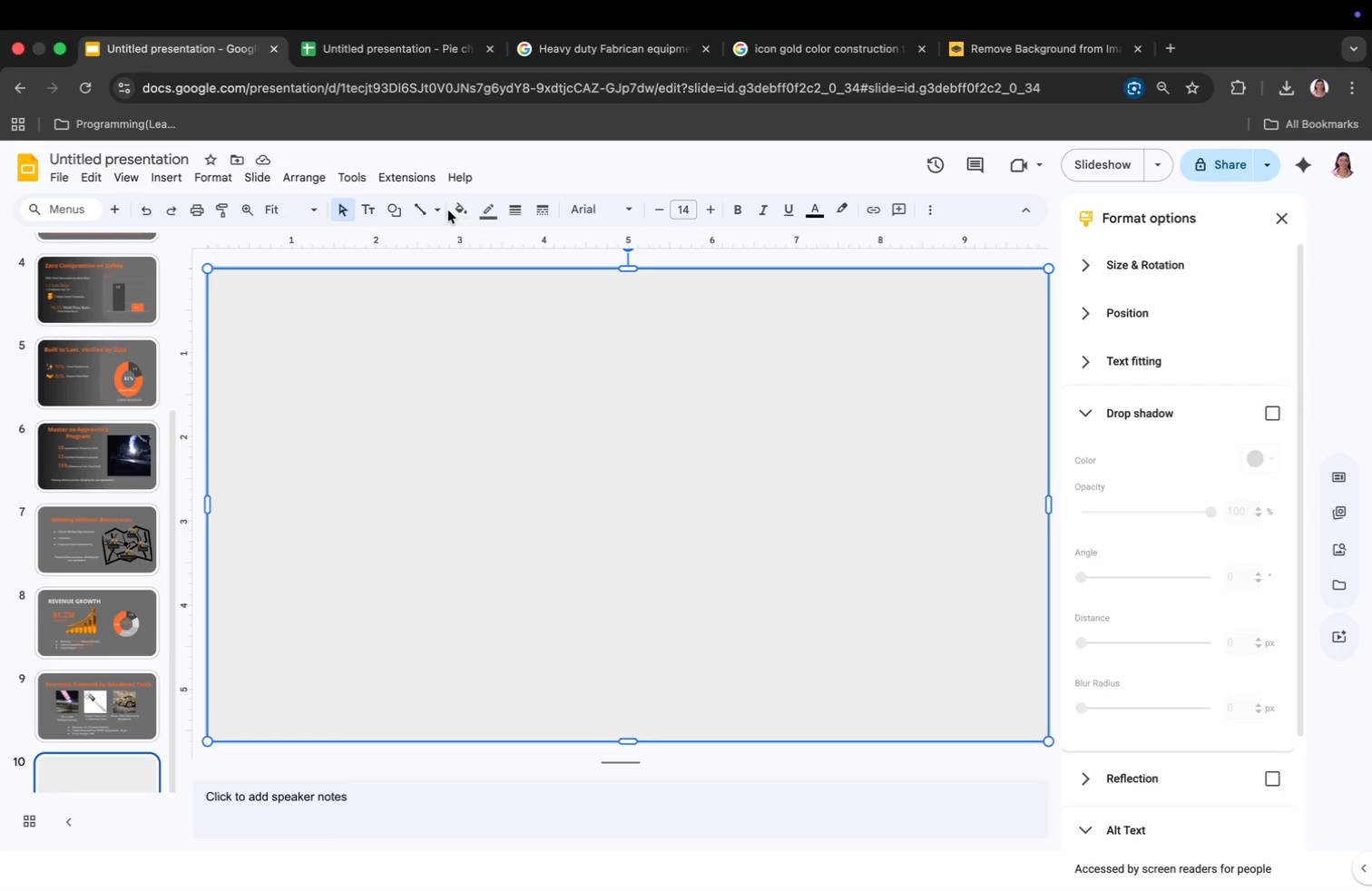 
left_click([456, 211])
 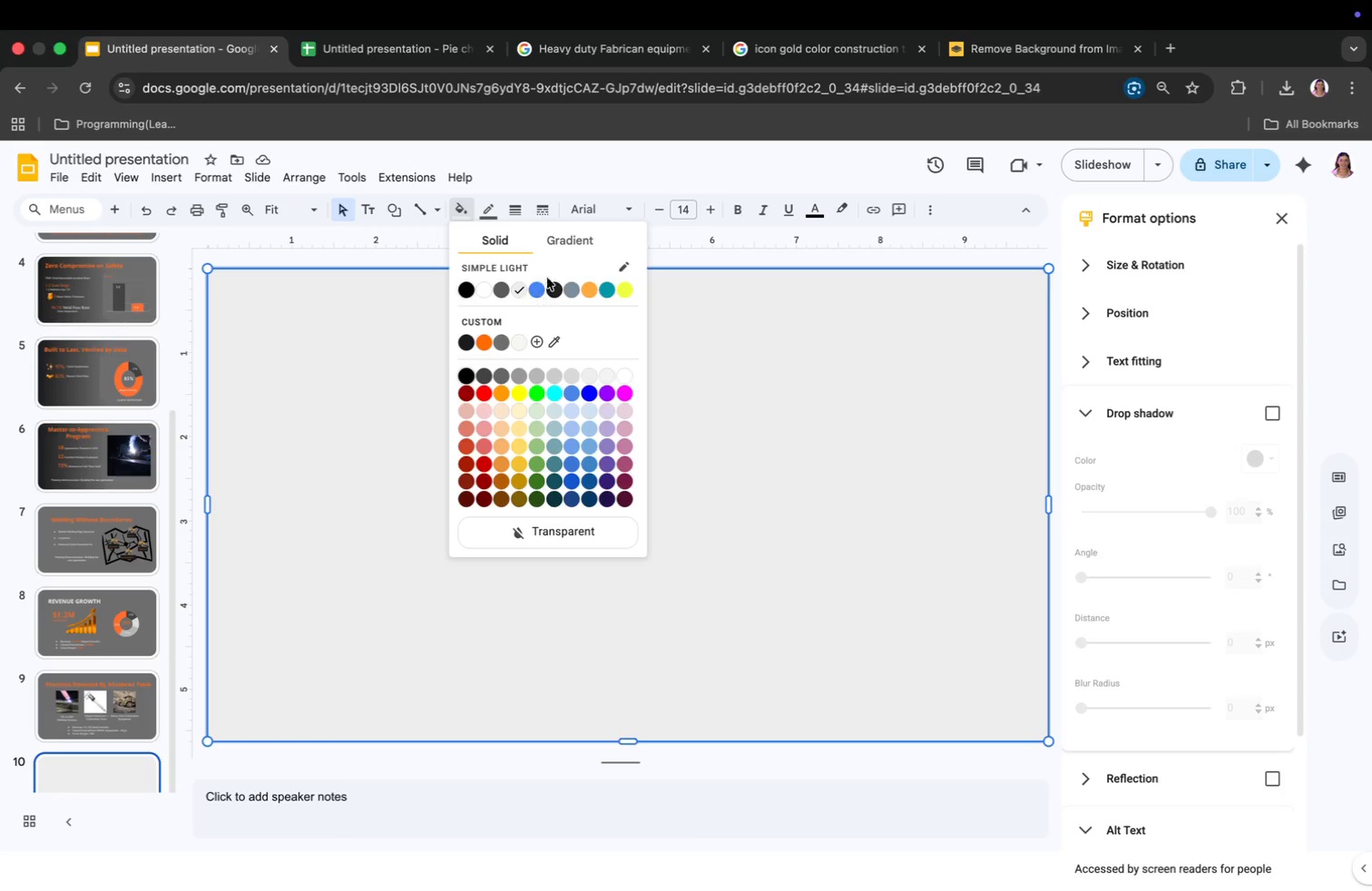 
left_click([563, 240])
 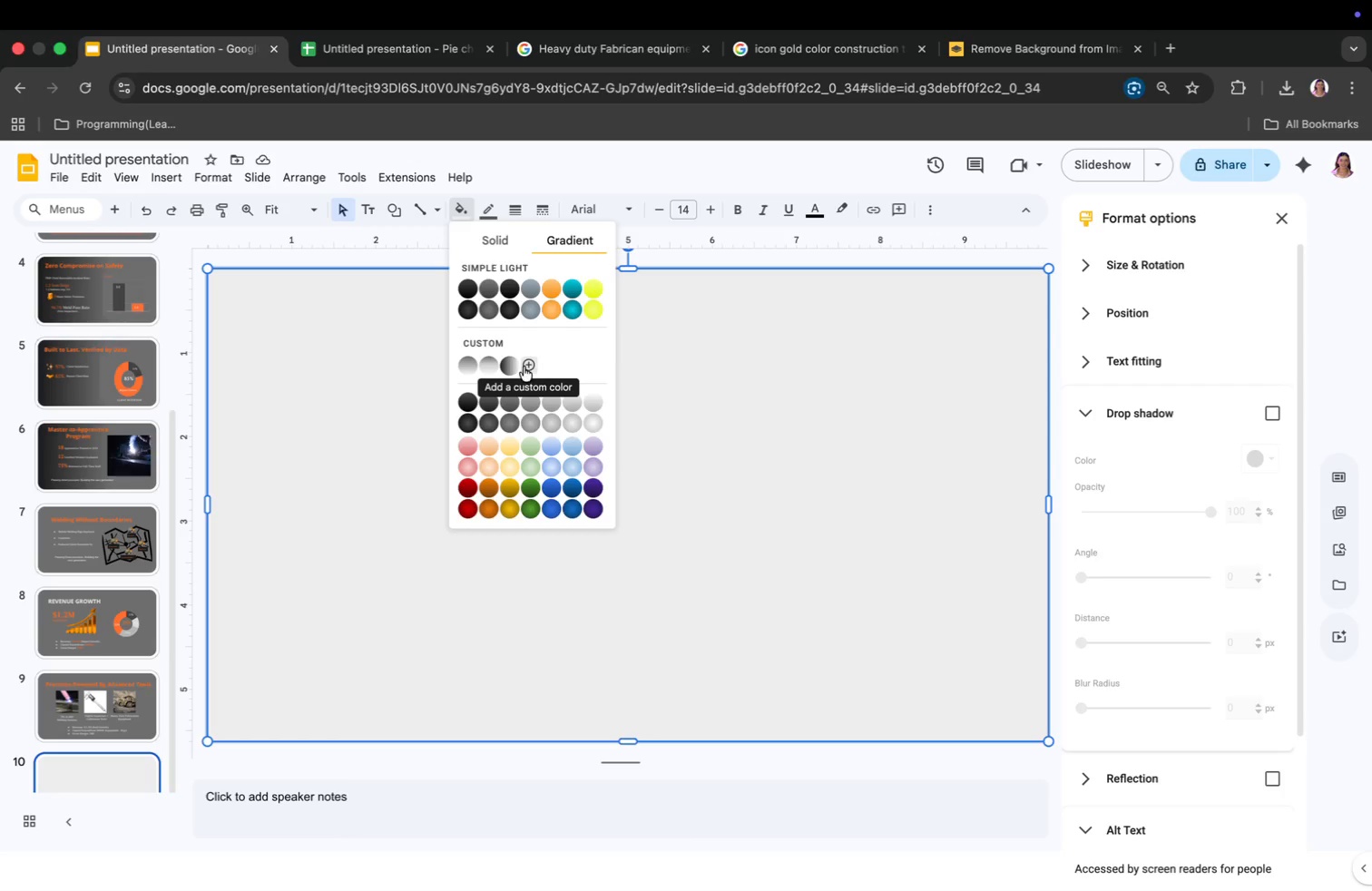 
wait(5.73)
 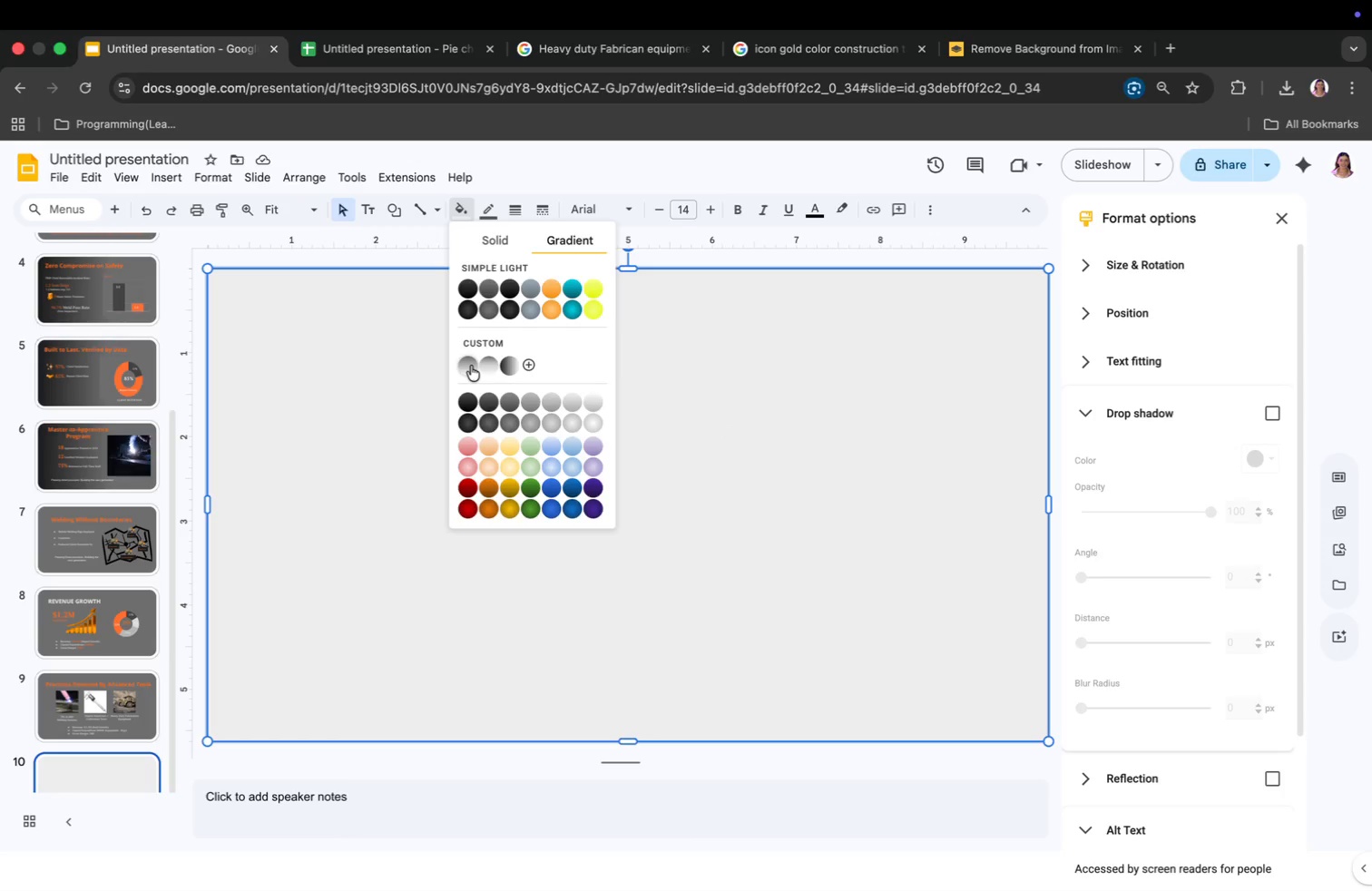 
left_click([466, 367])
 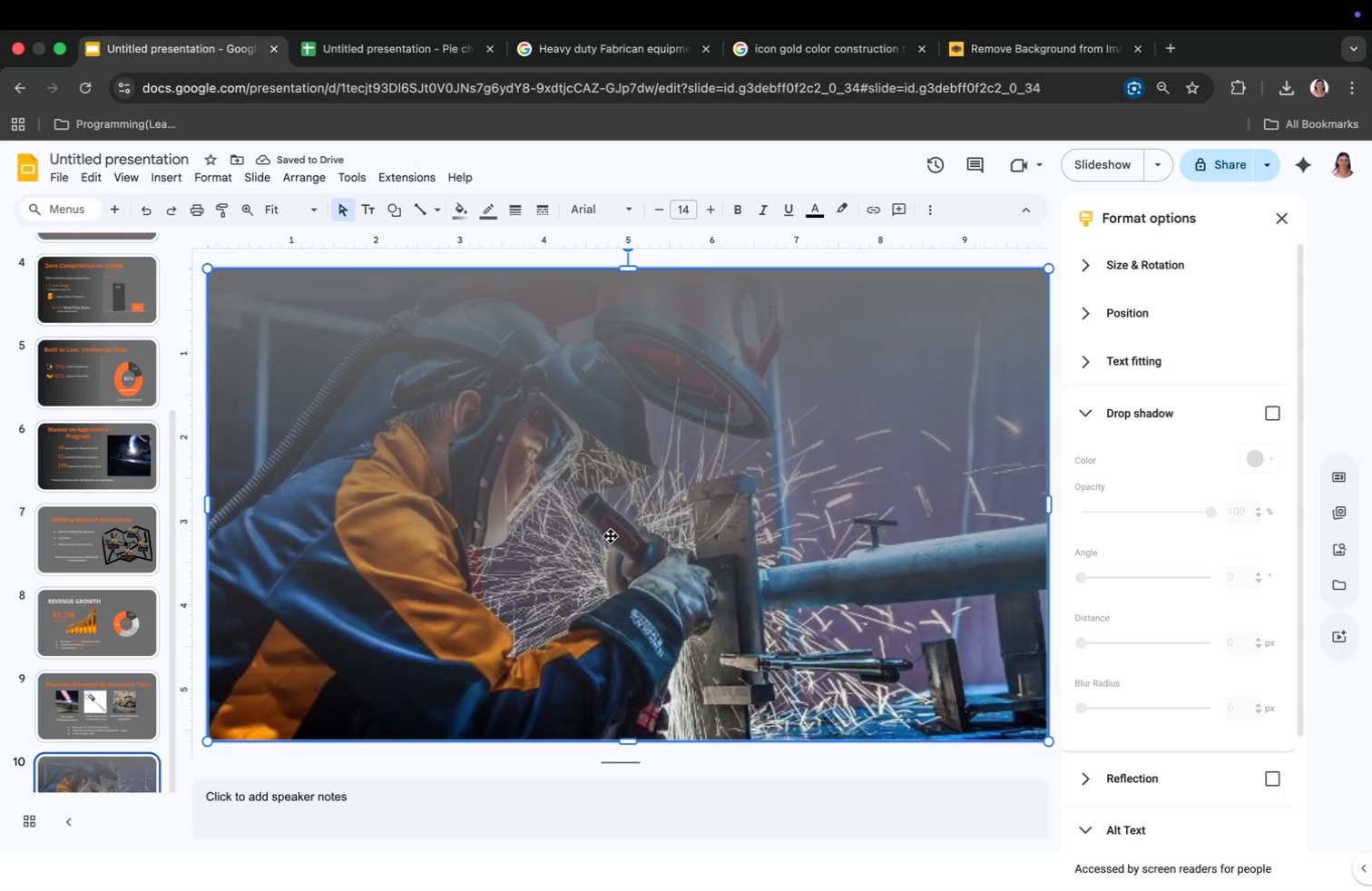 
key(Meta+CommandLeft)
 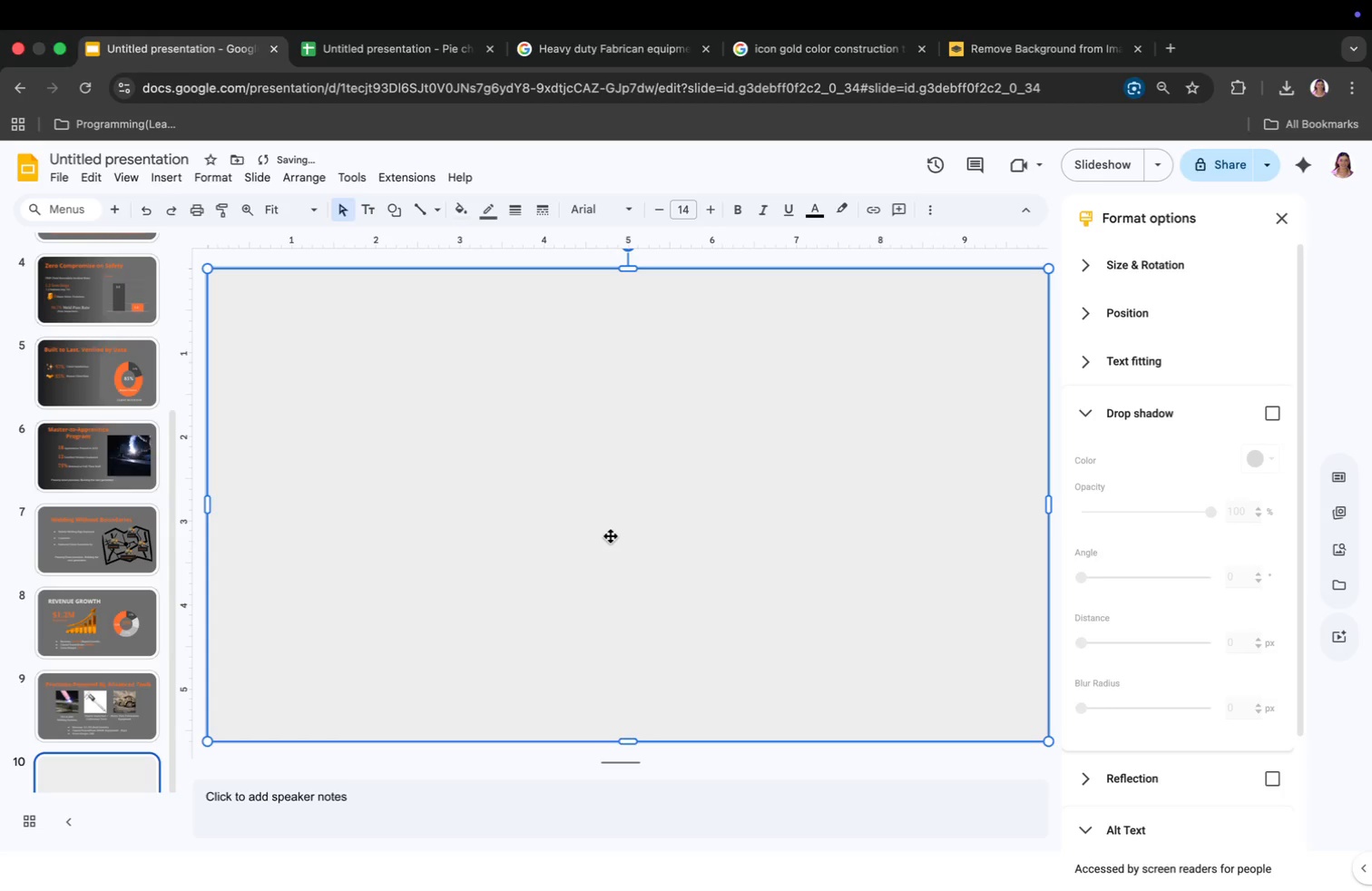 
key(Meta+Z)
 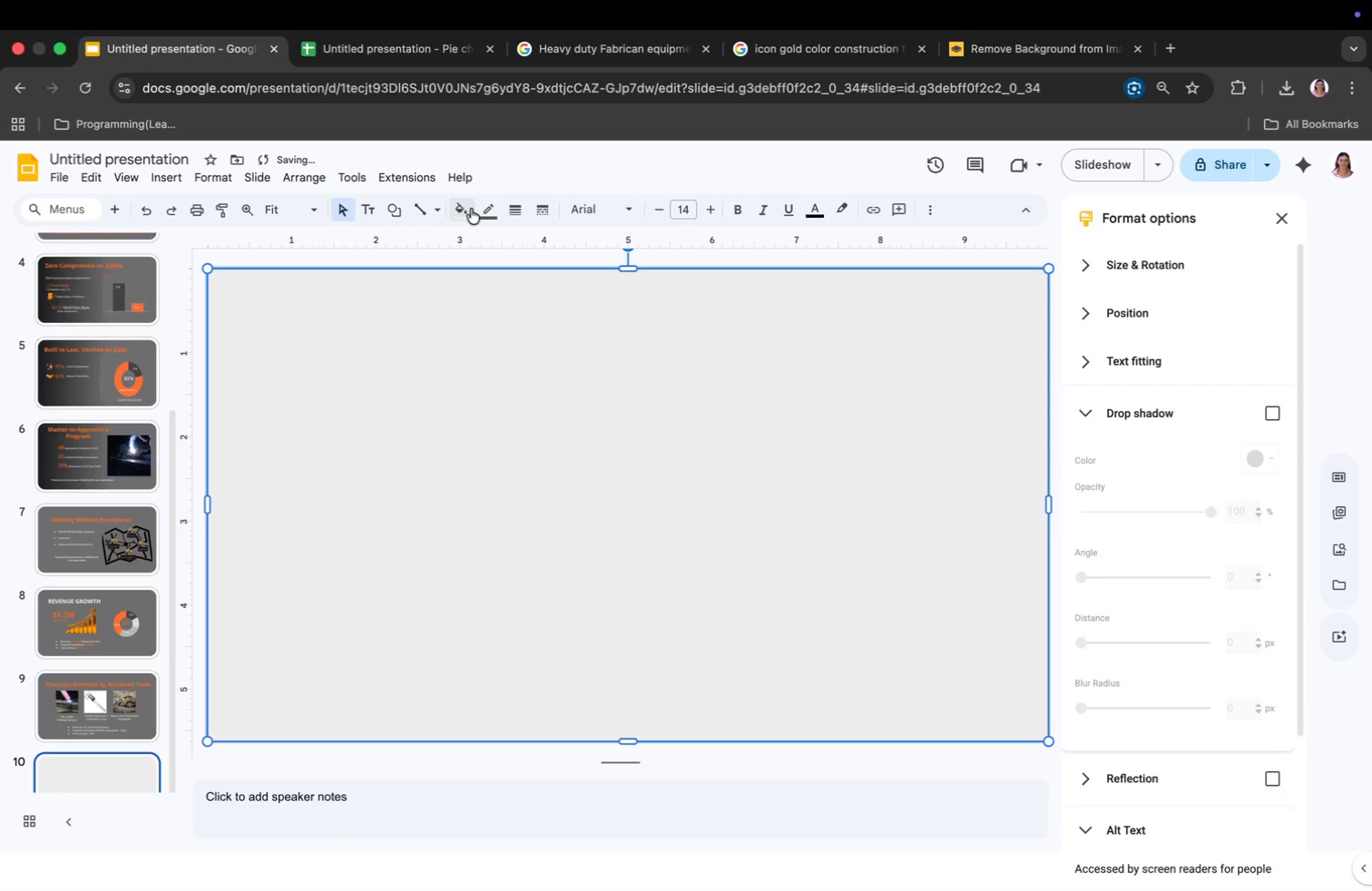 
left_click([468, 208])
 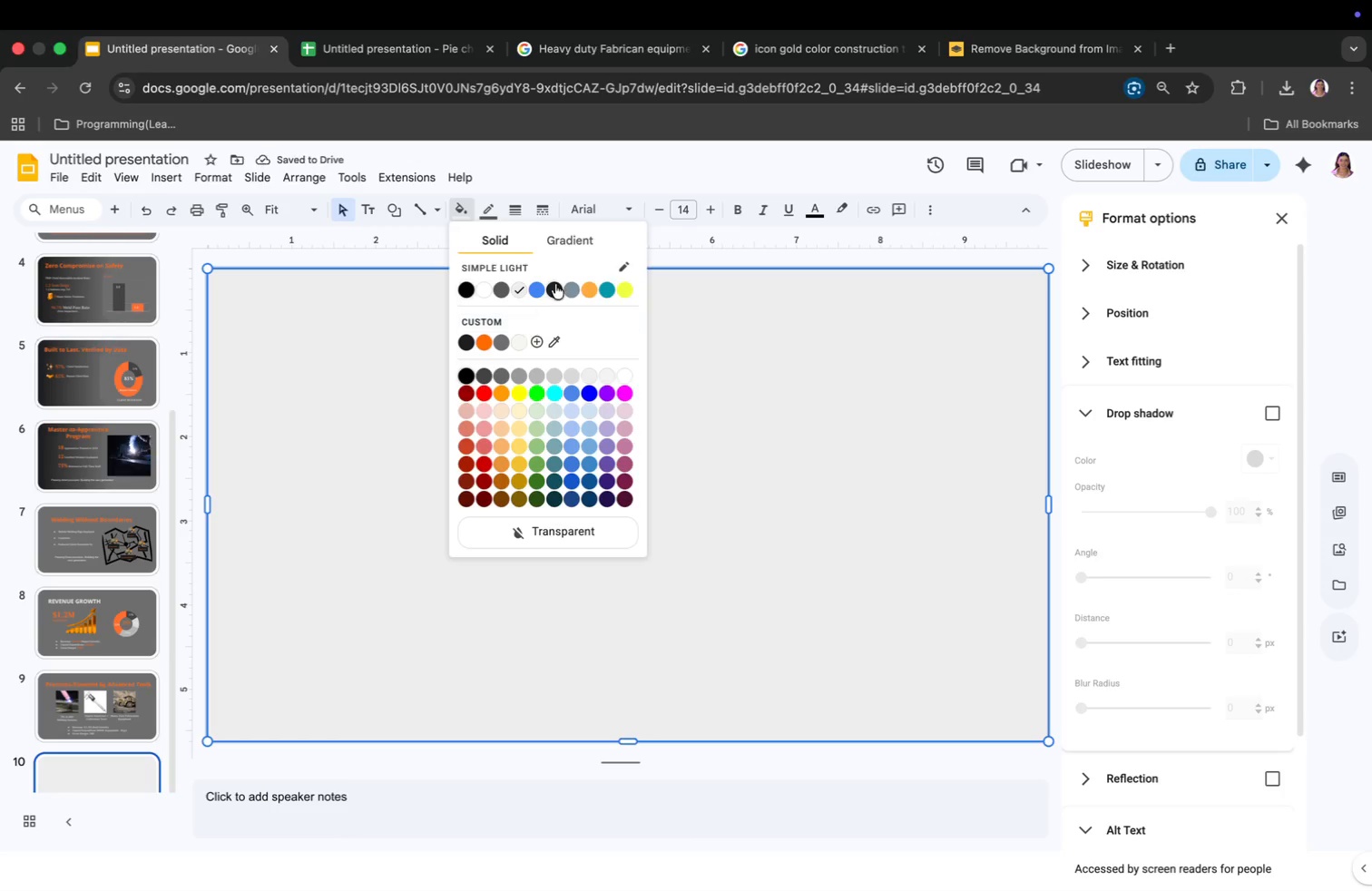 
left_click([580, 232])
 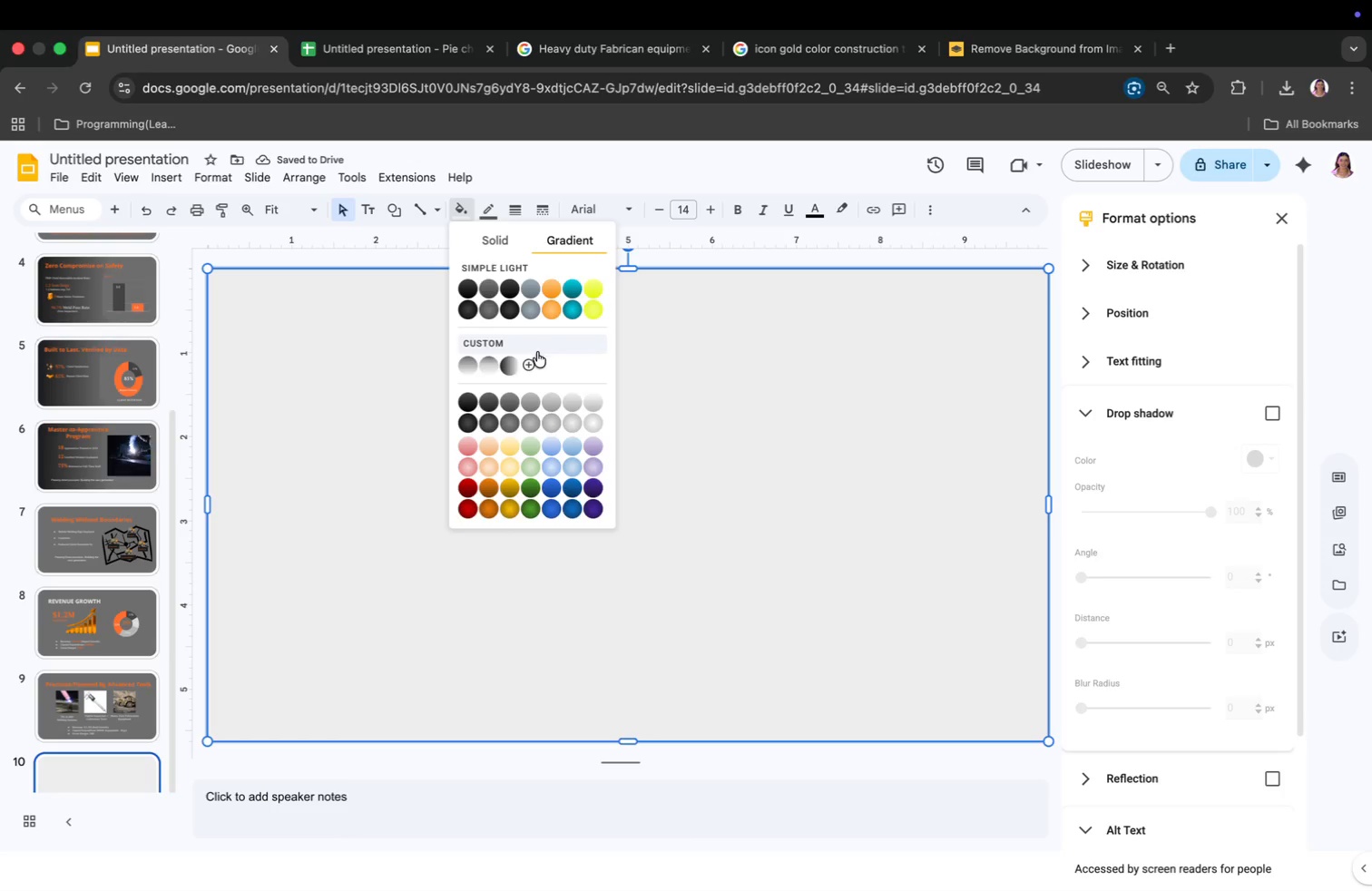 
left_click([506, 362])
 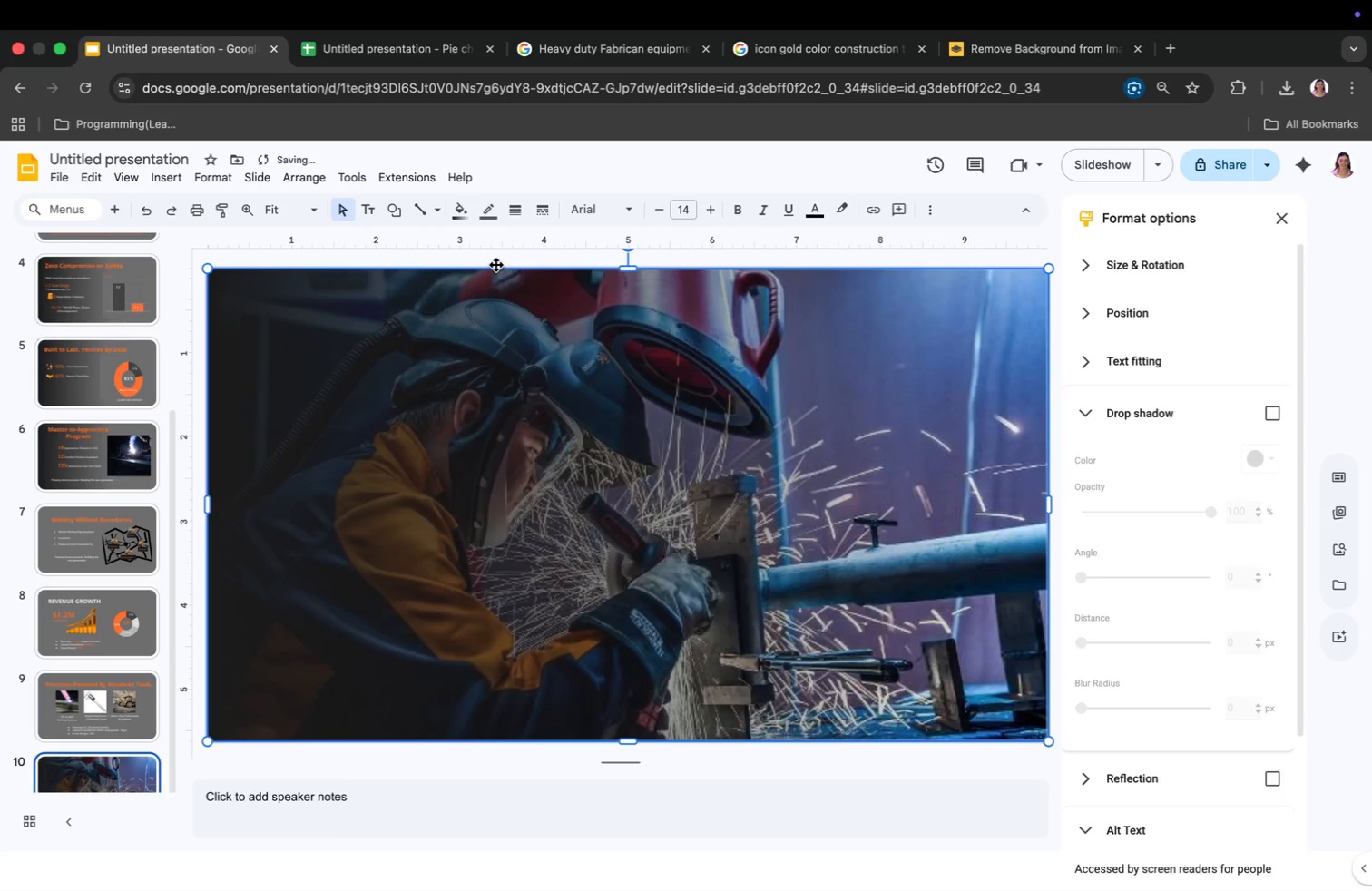 
left_click([466, 213])
 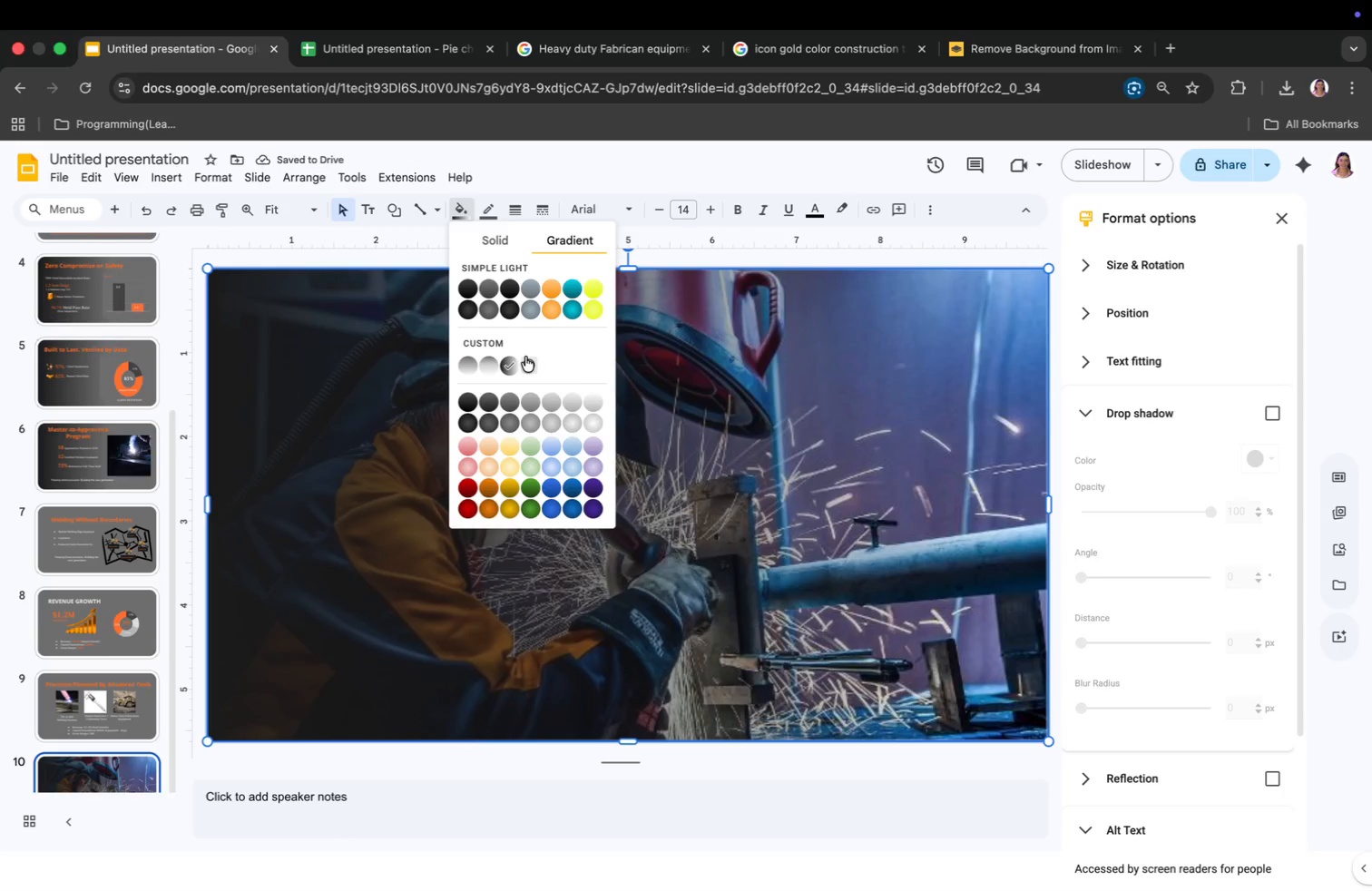 
left_click([525, 357])
 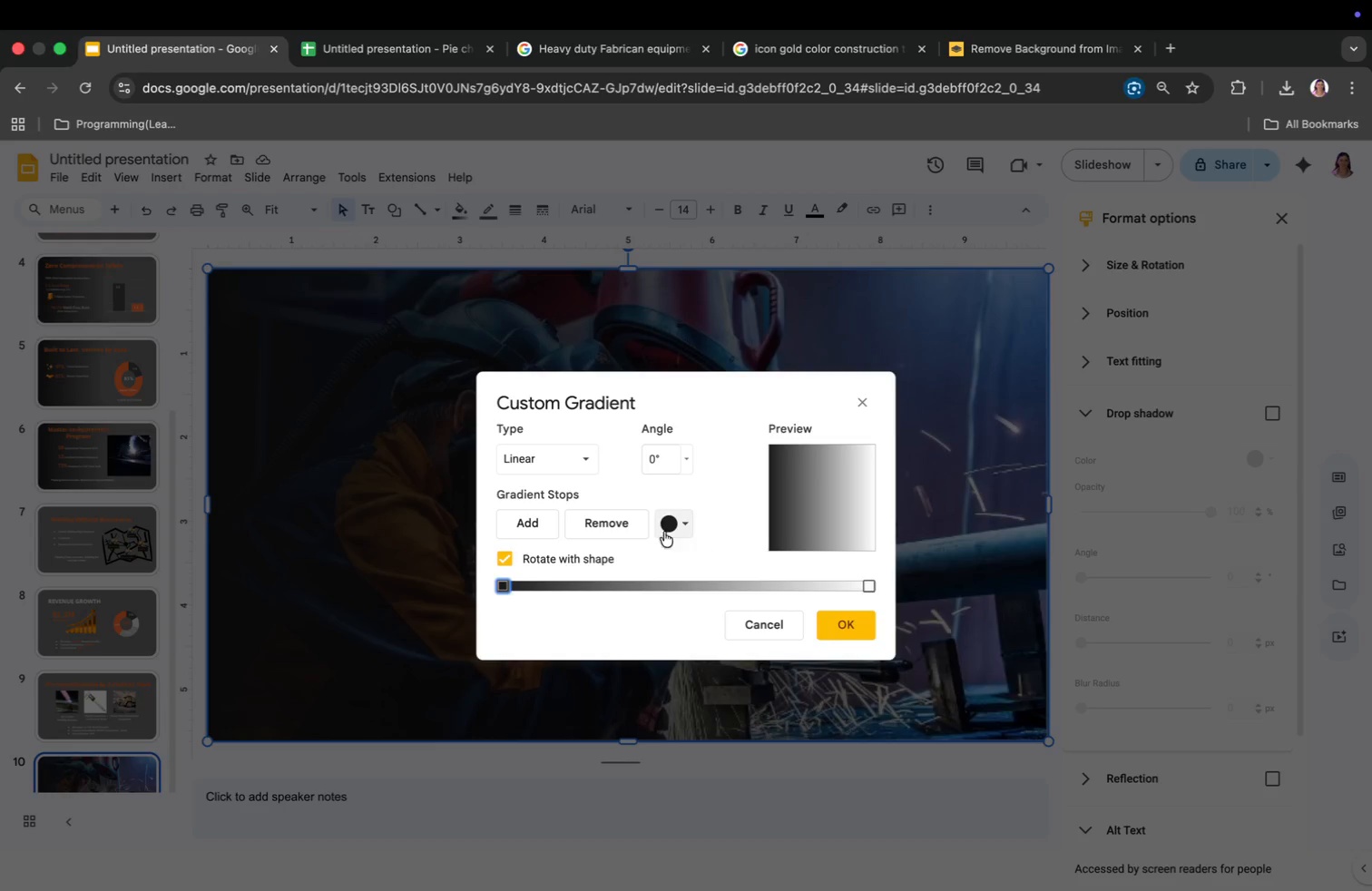 
left_click([666, 524])
 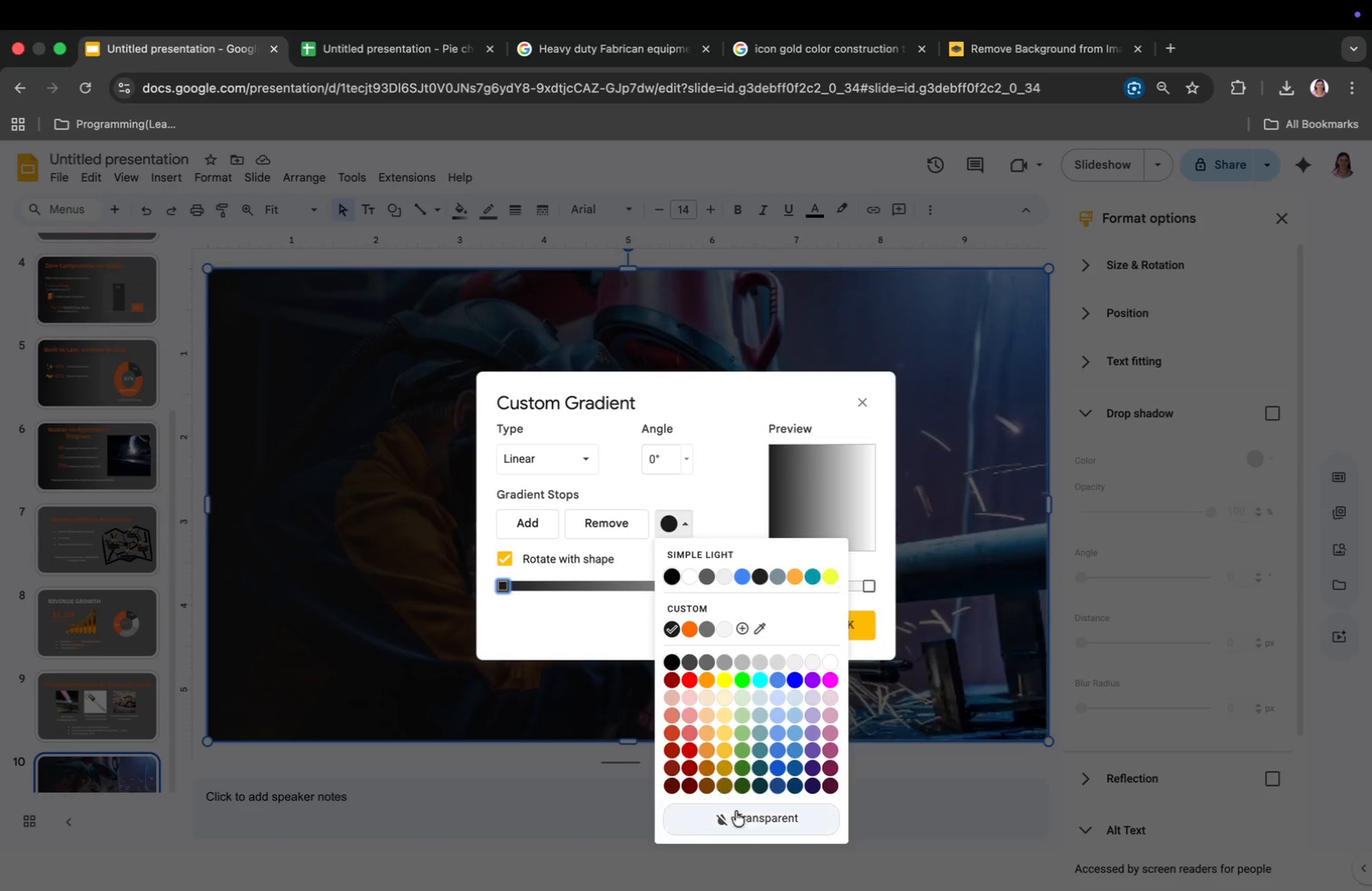 
left_click([738, 823])
 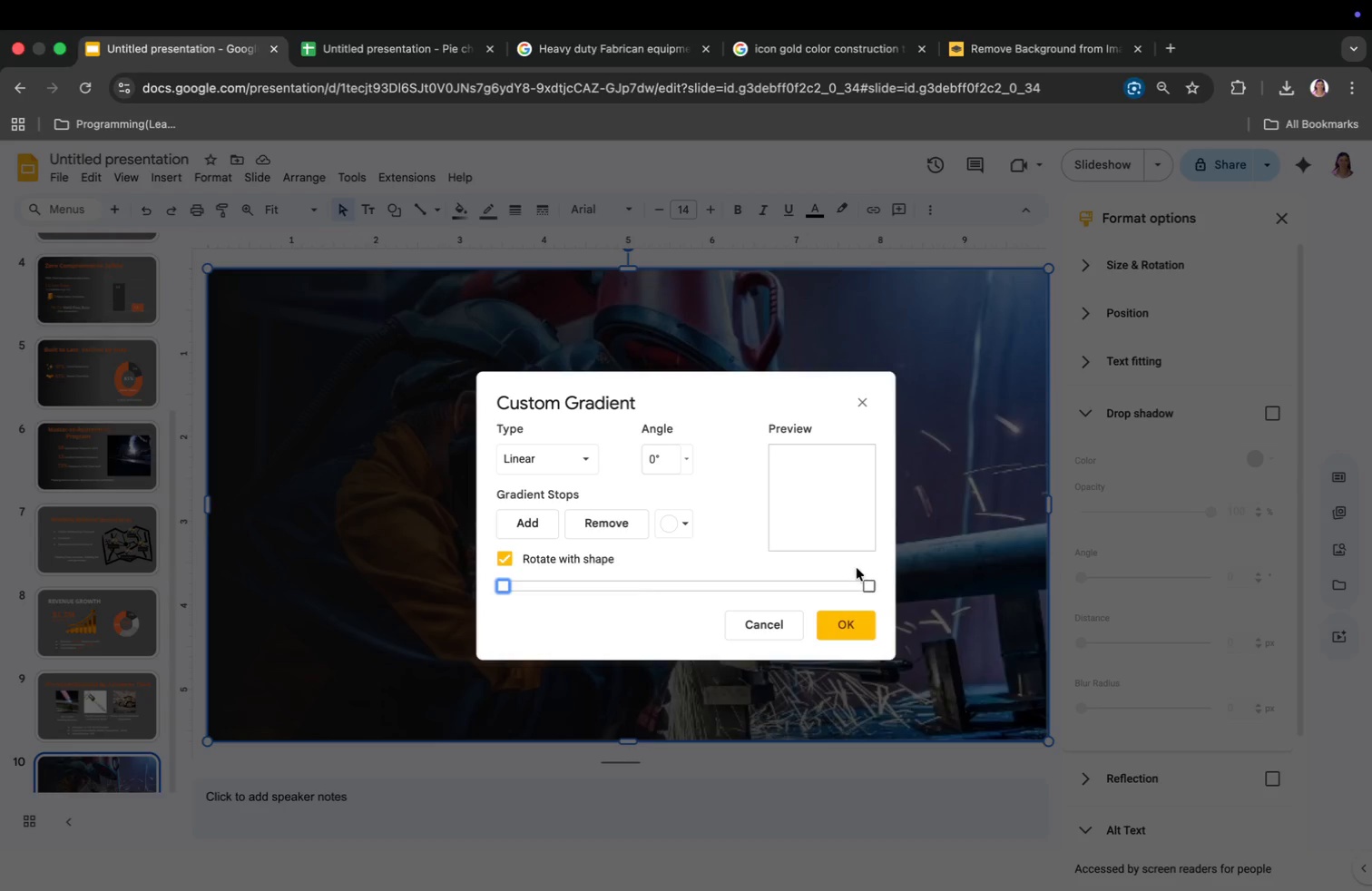 
left_click([867, 583])
 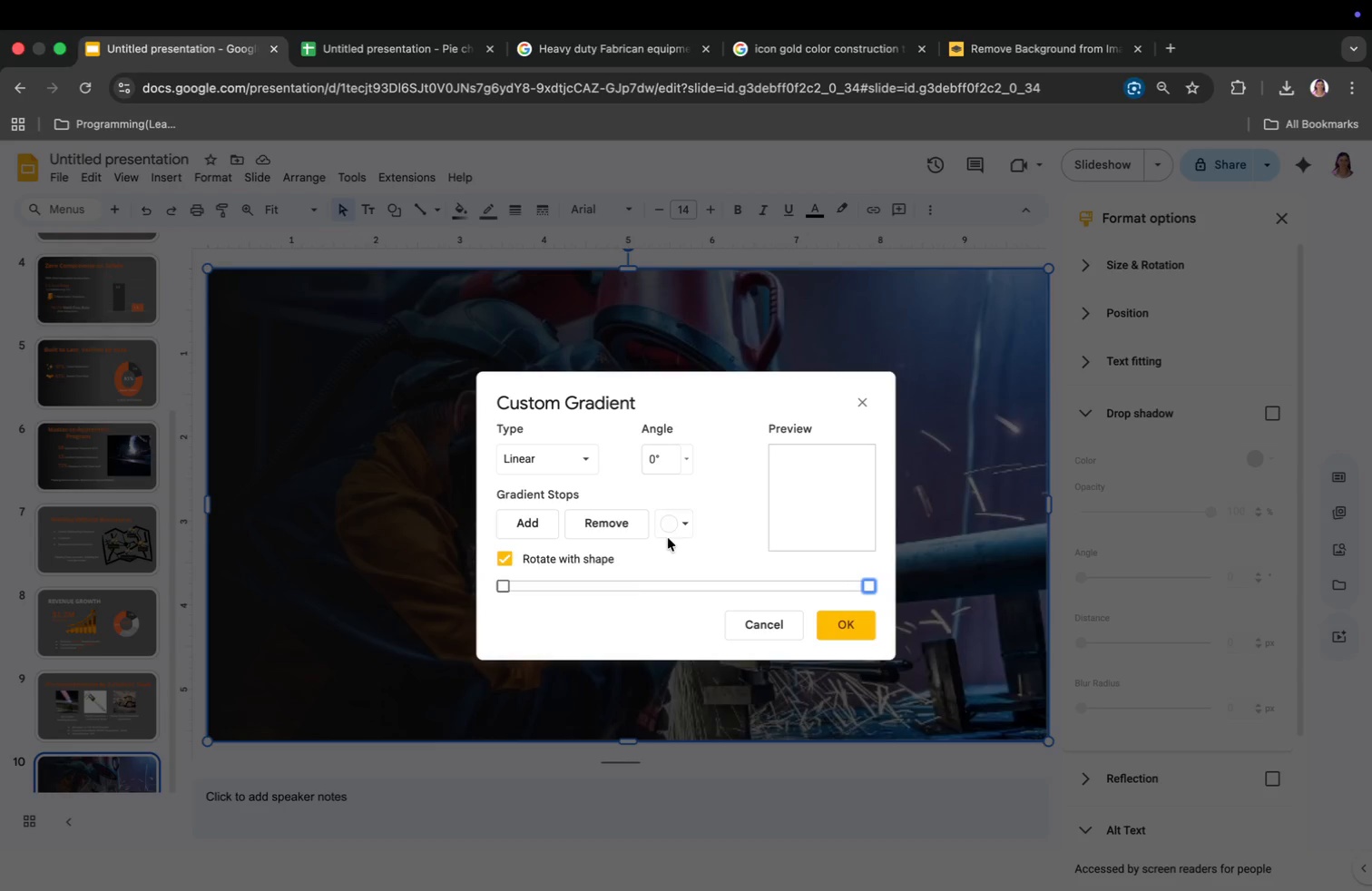 
left_click([665, 529])
 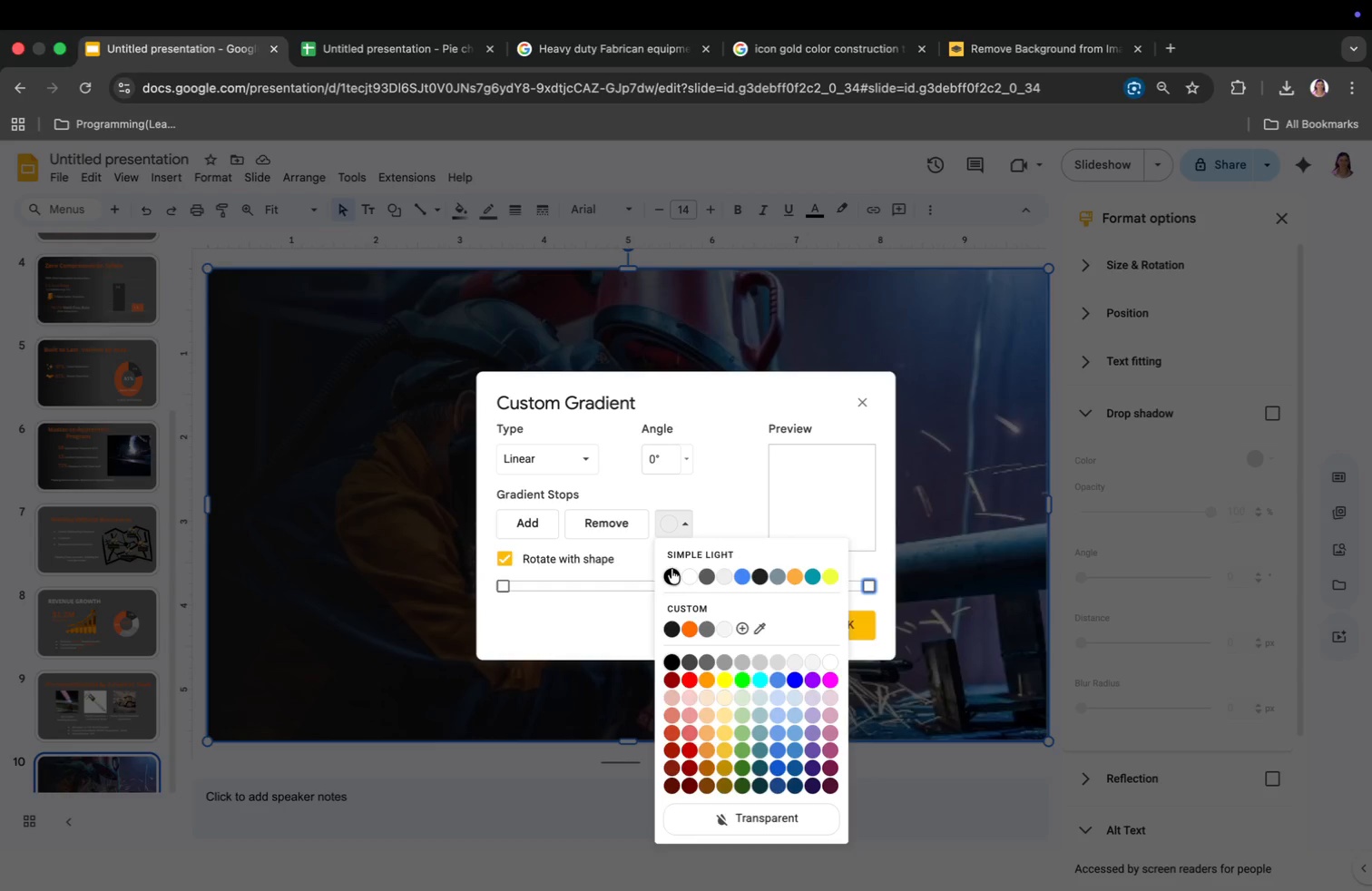 
left_click([671, 569])
 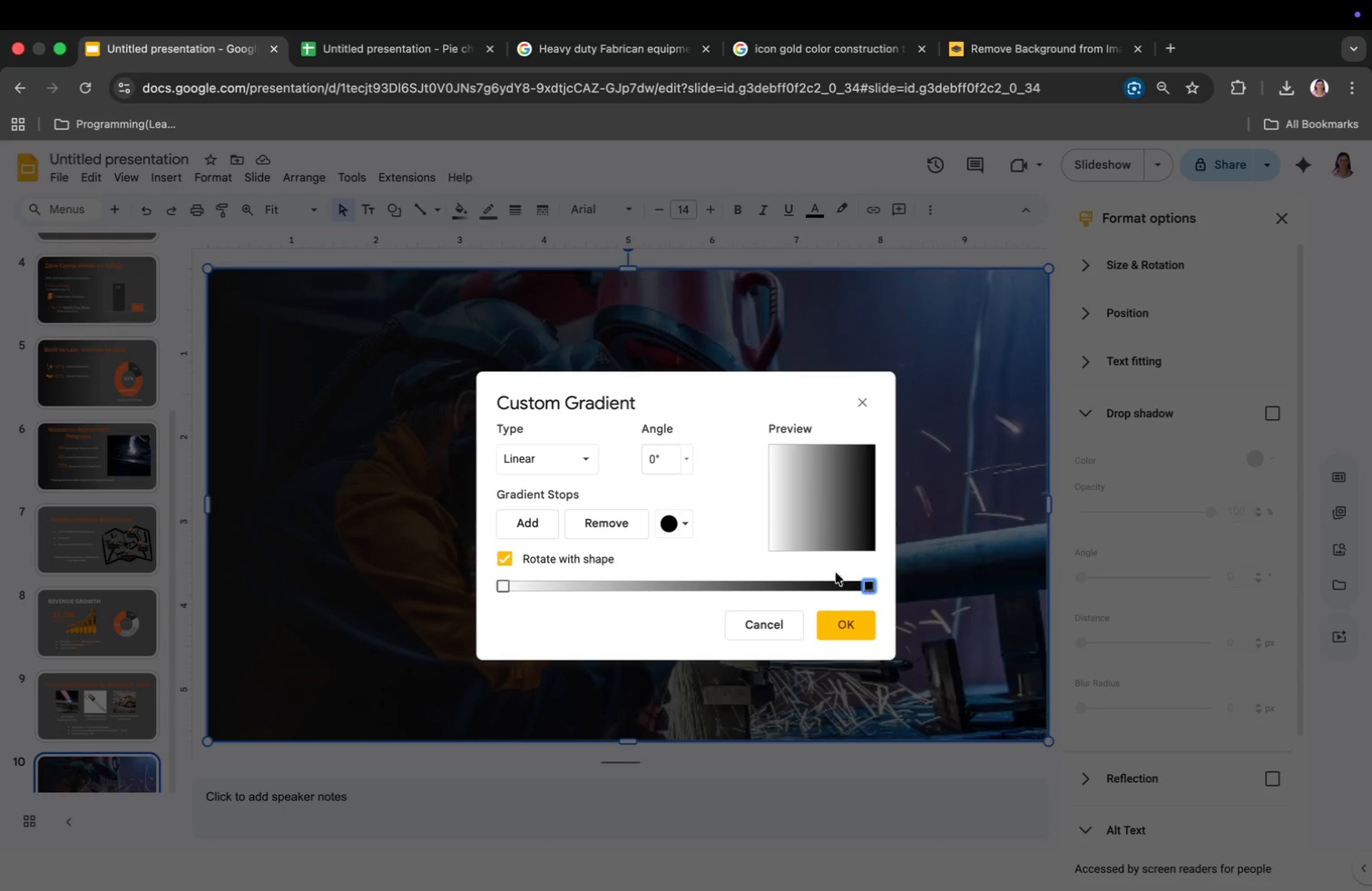 
left_click([662, 524])
 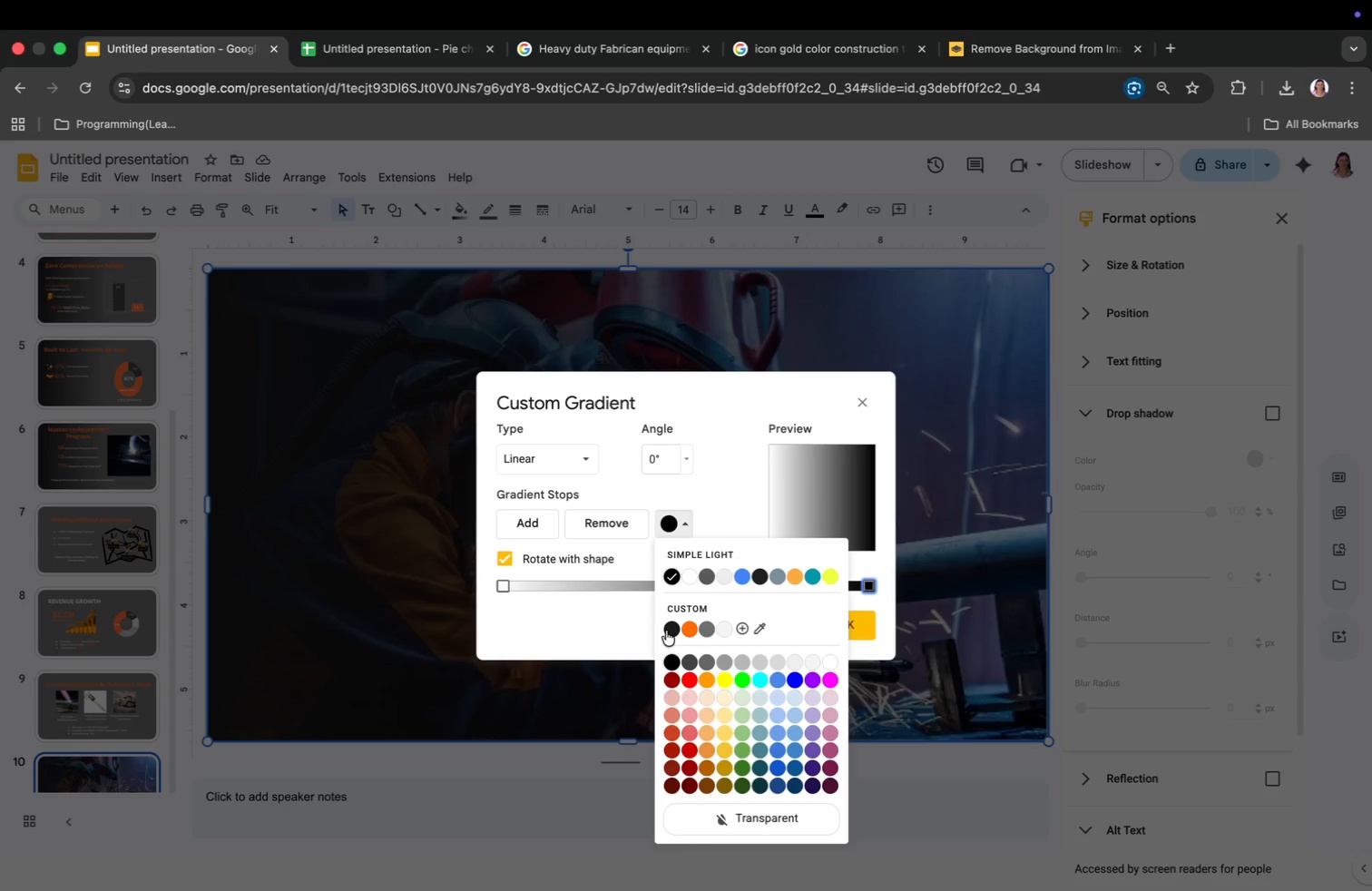 
left_click([667, 631])
 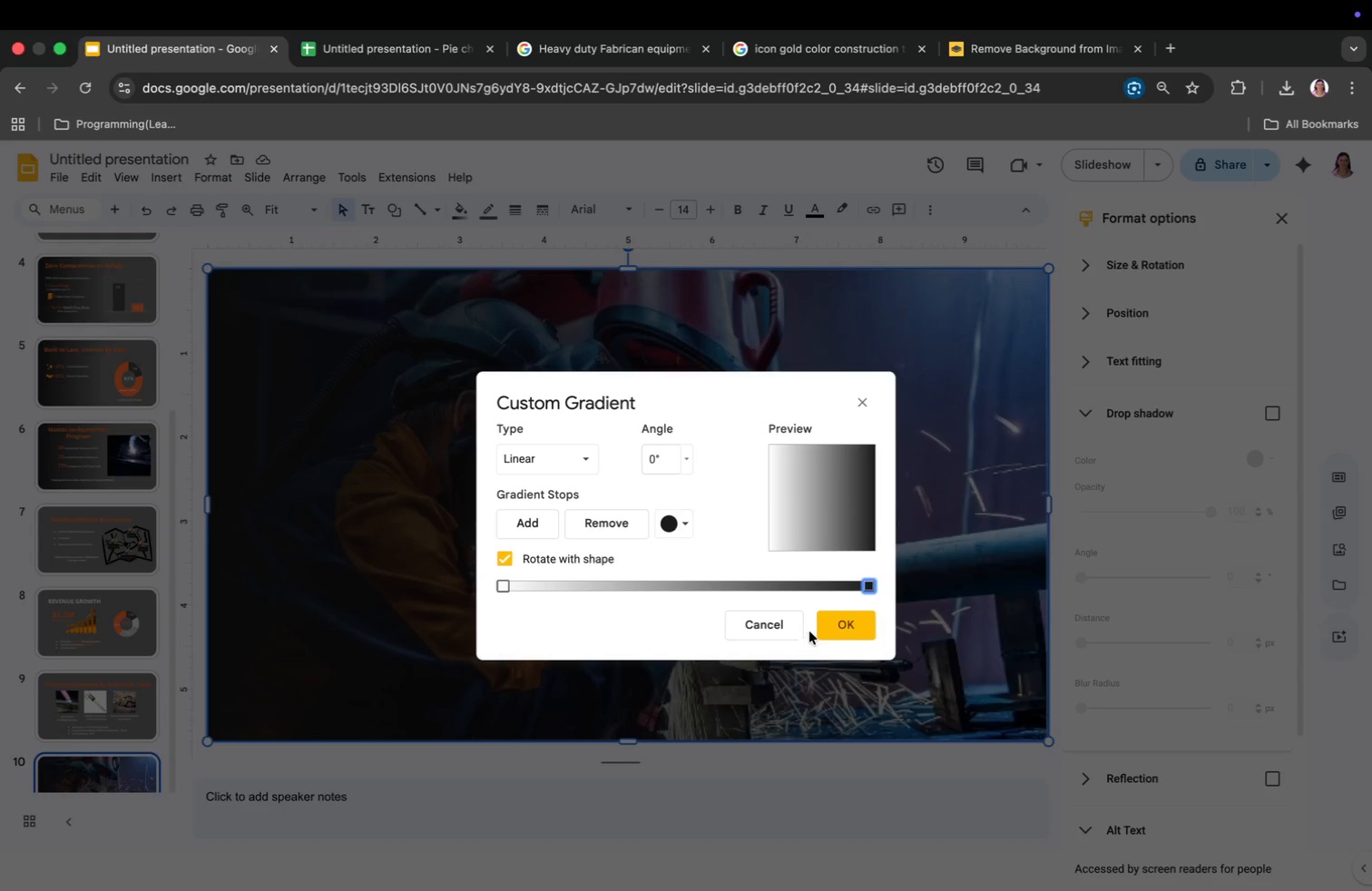 
left_click([829, 624])
 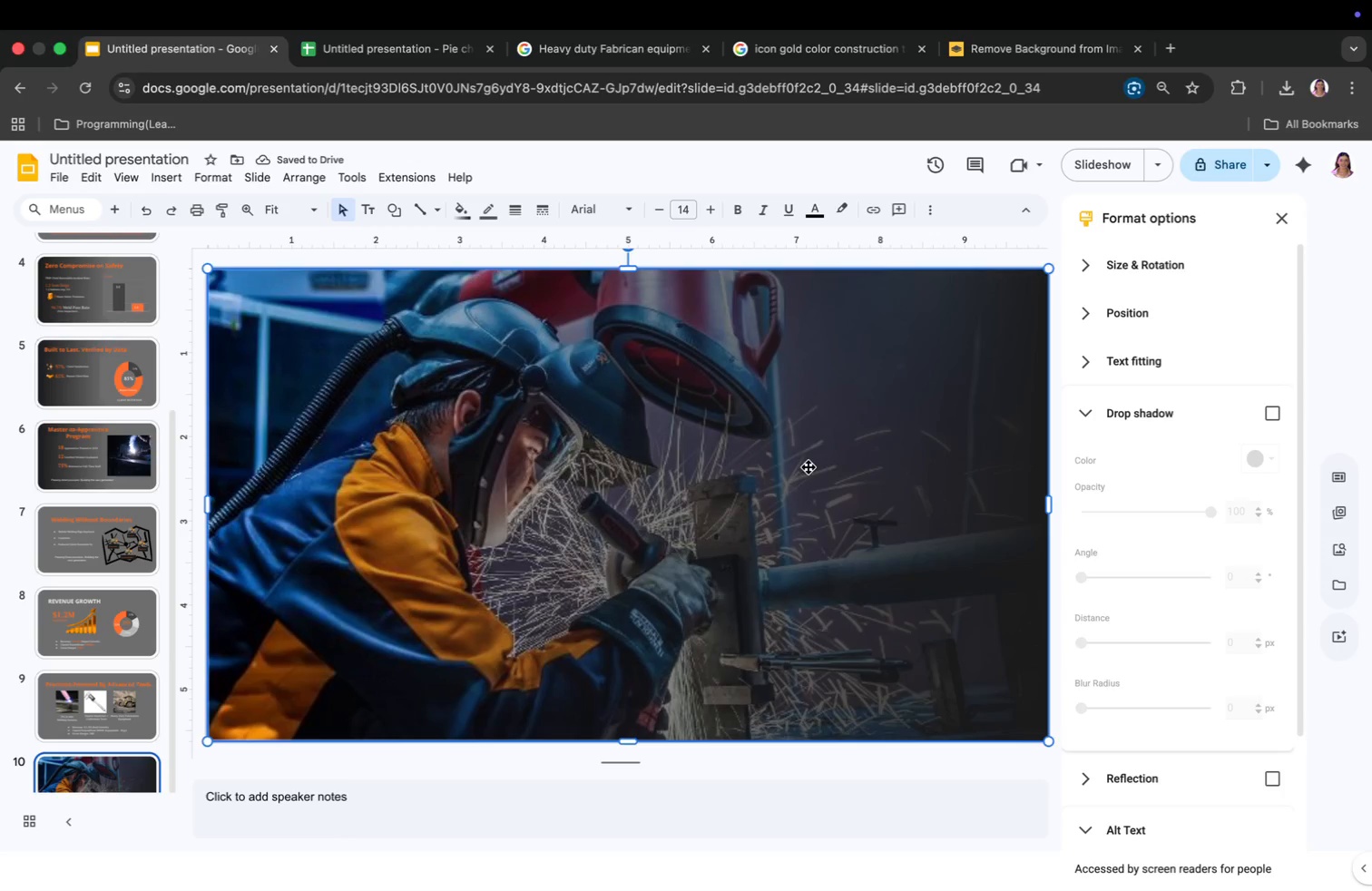 
wait(5.1)
 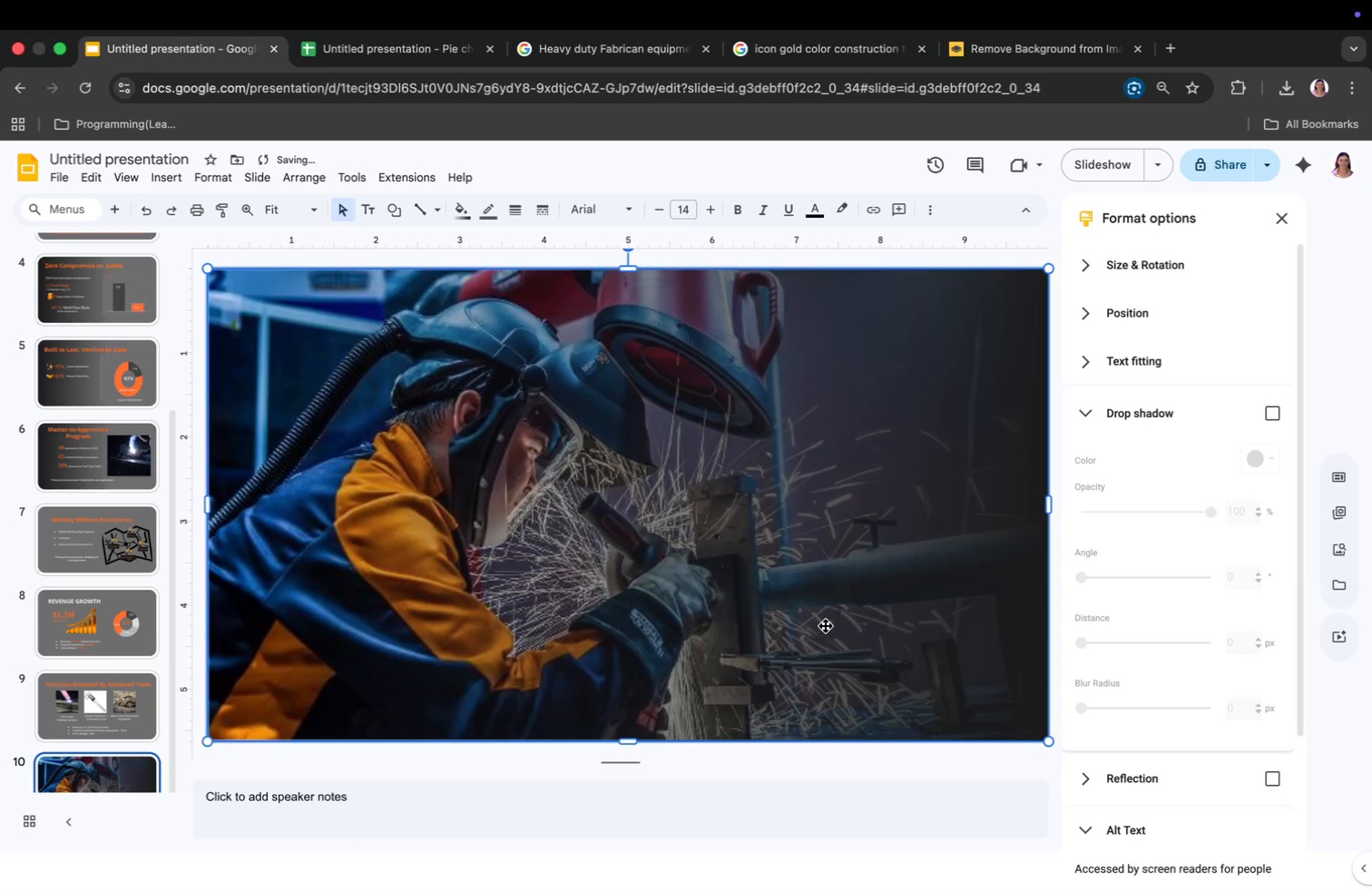 
mouse_move([285, 224])
 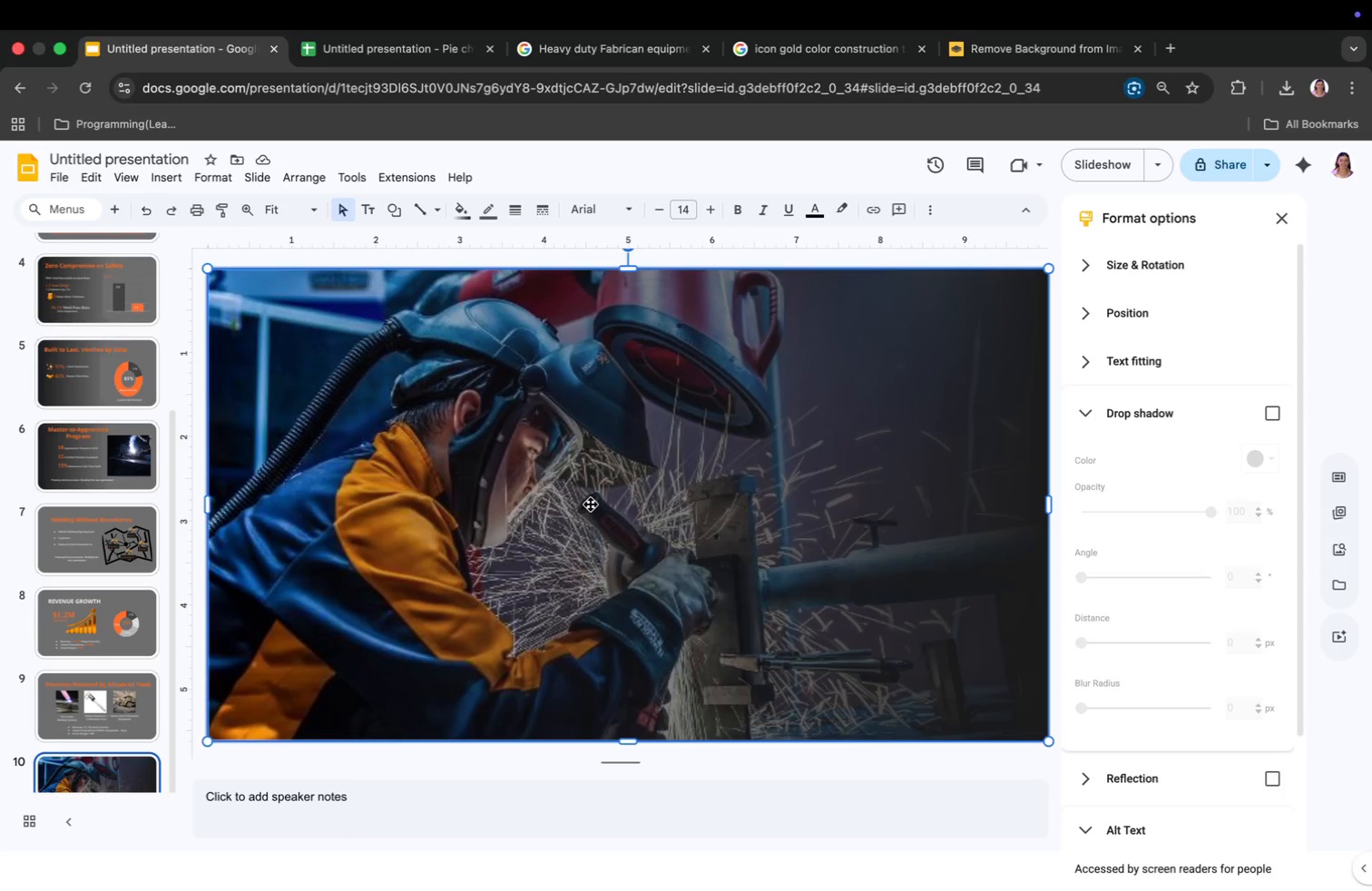 
key(Meta+CommandLeft)
 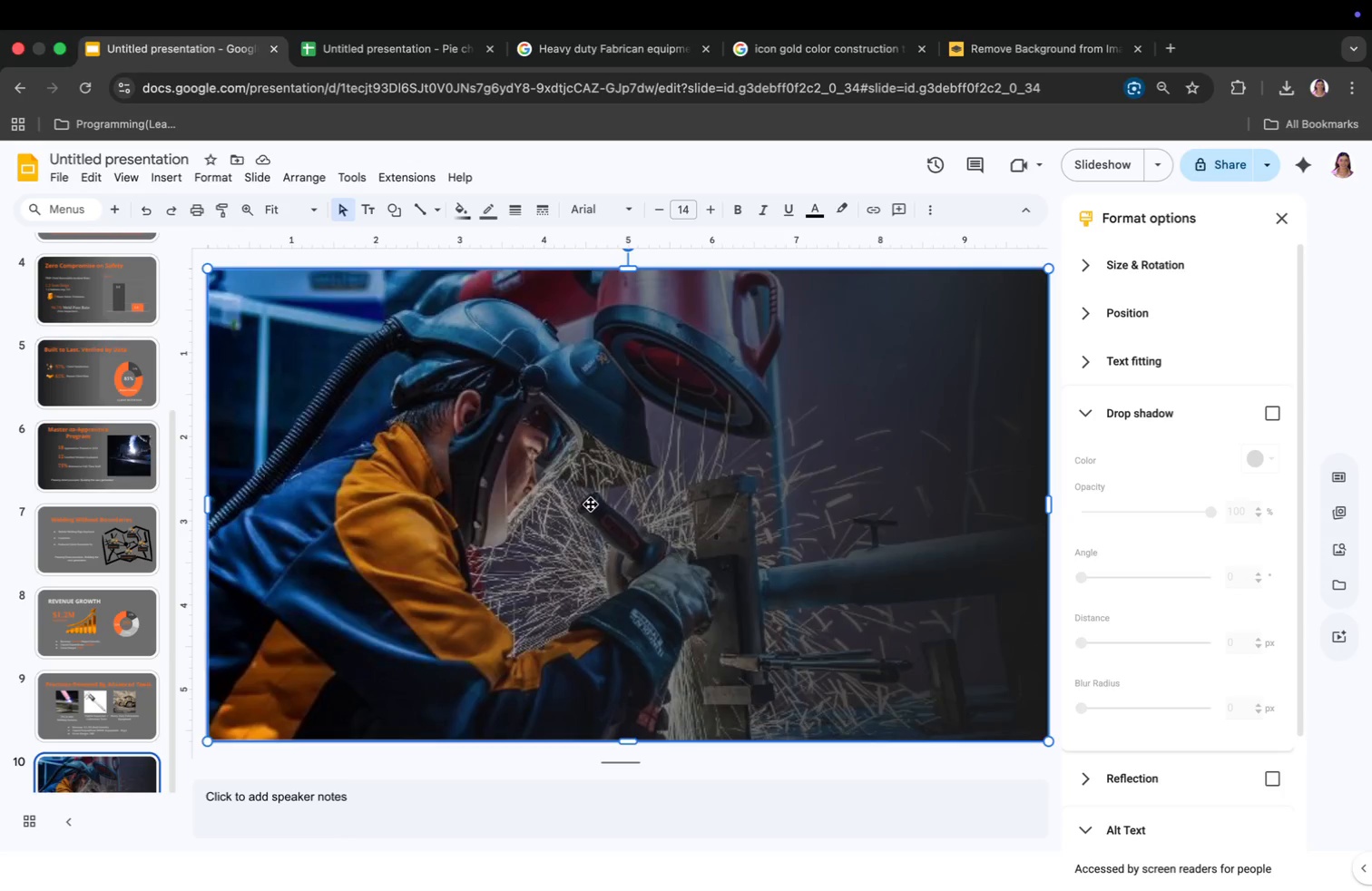 
key(Meta+Z)
 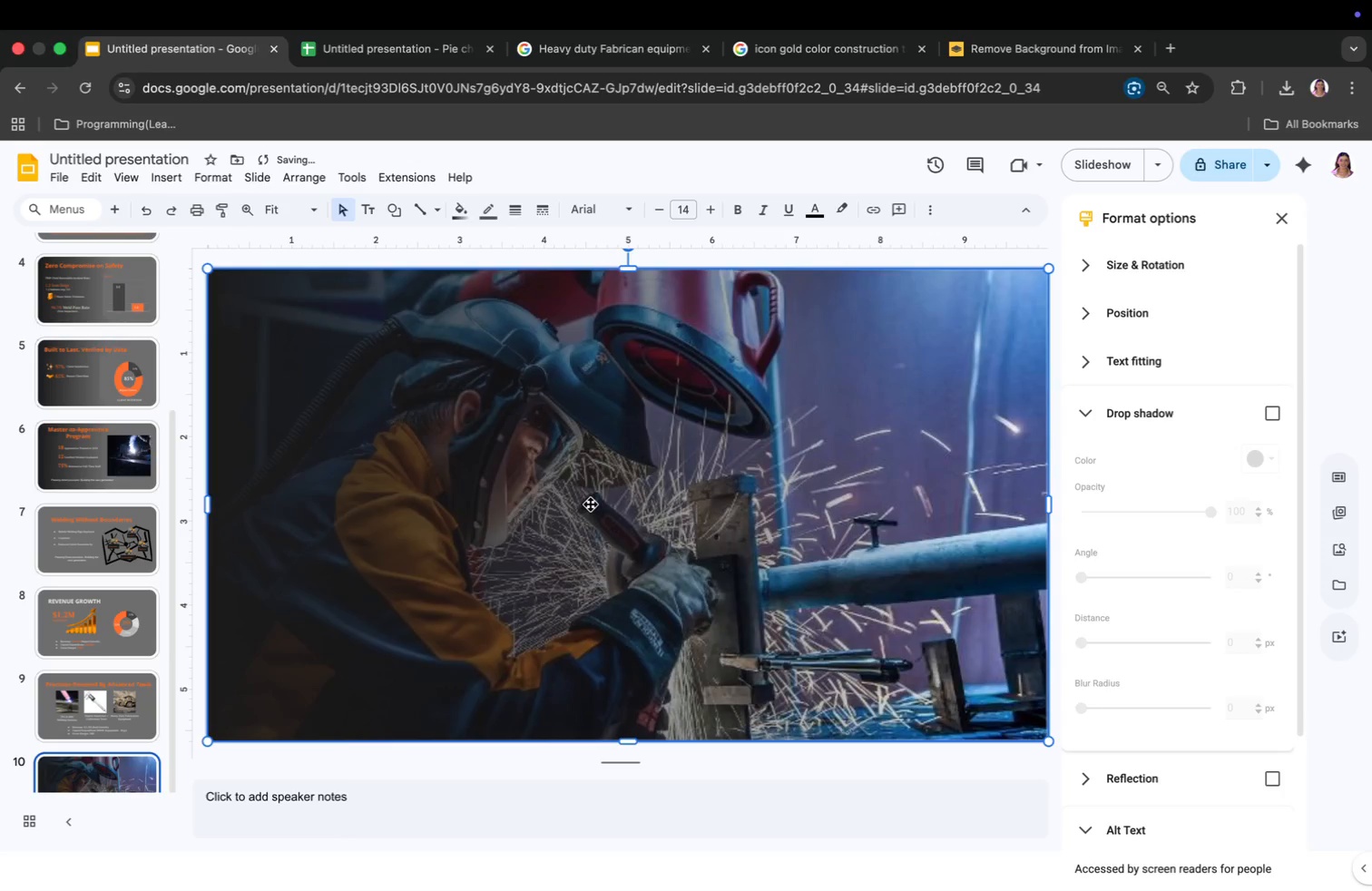 
key(Meta+CommandLeft)
 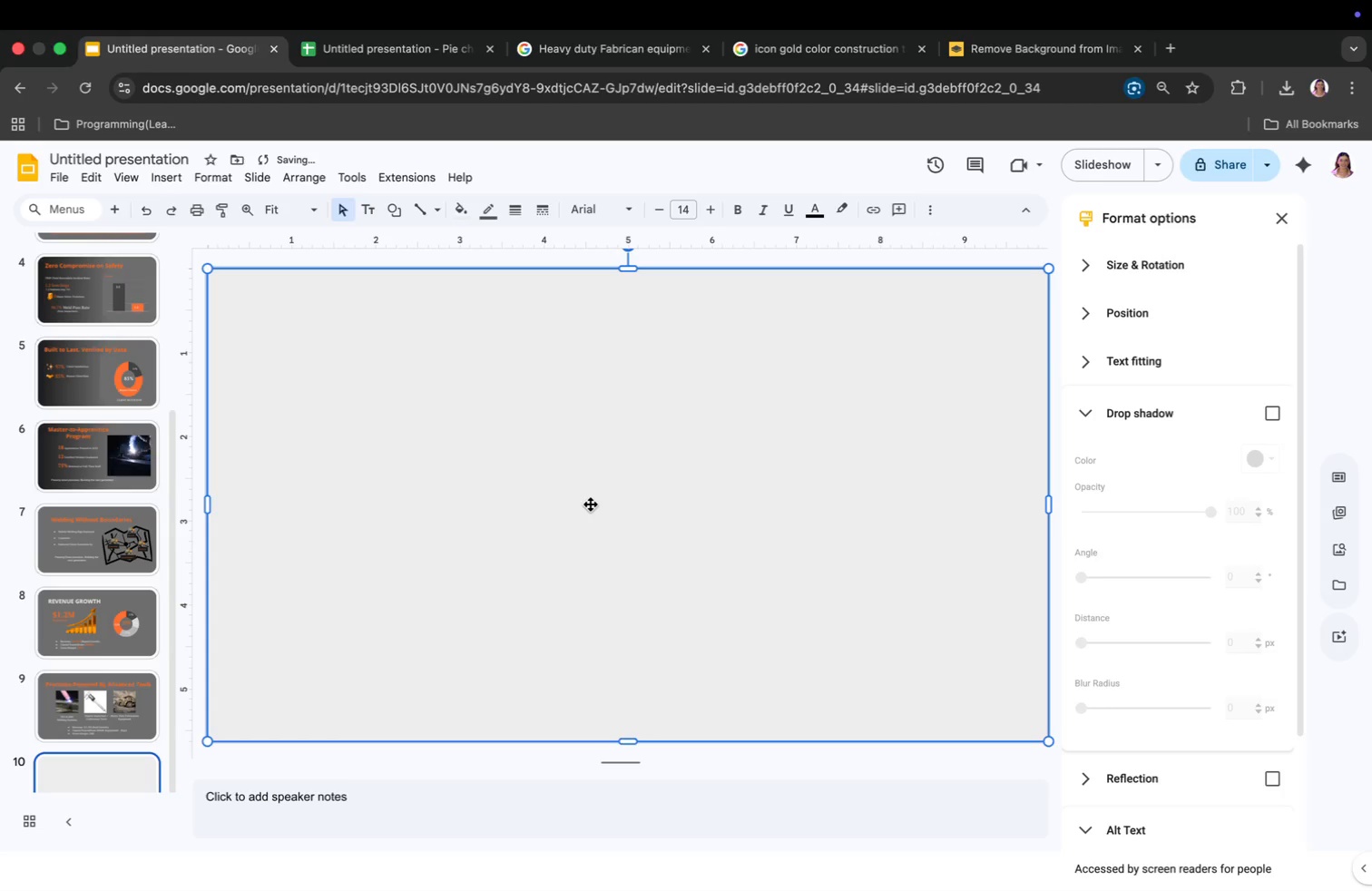 
key(Meta+Z)
 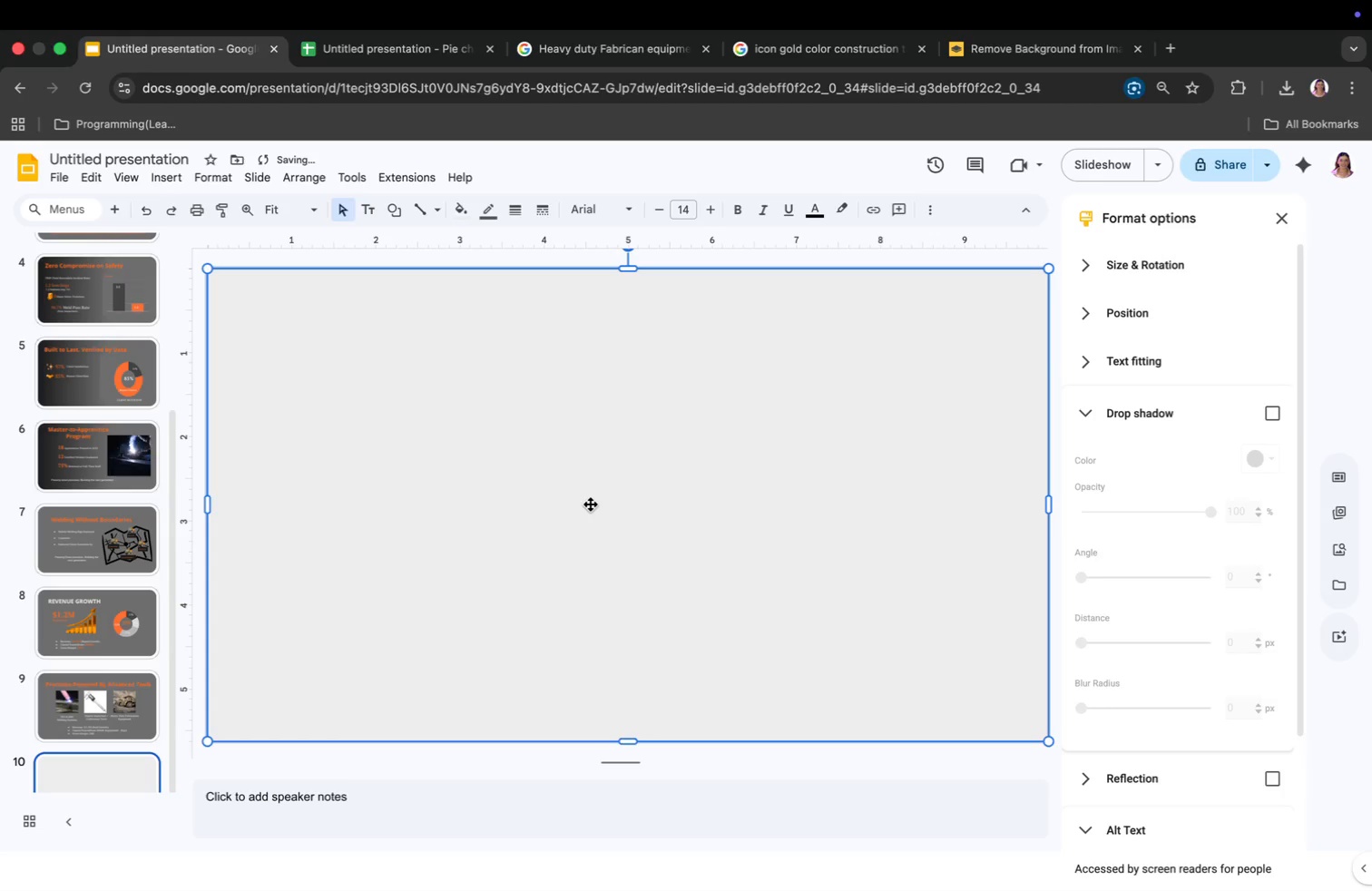 
key(Meta+CommandLeft)
 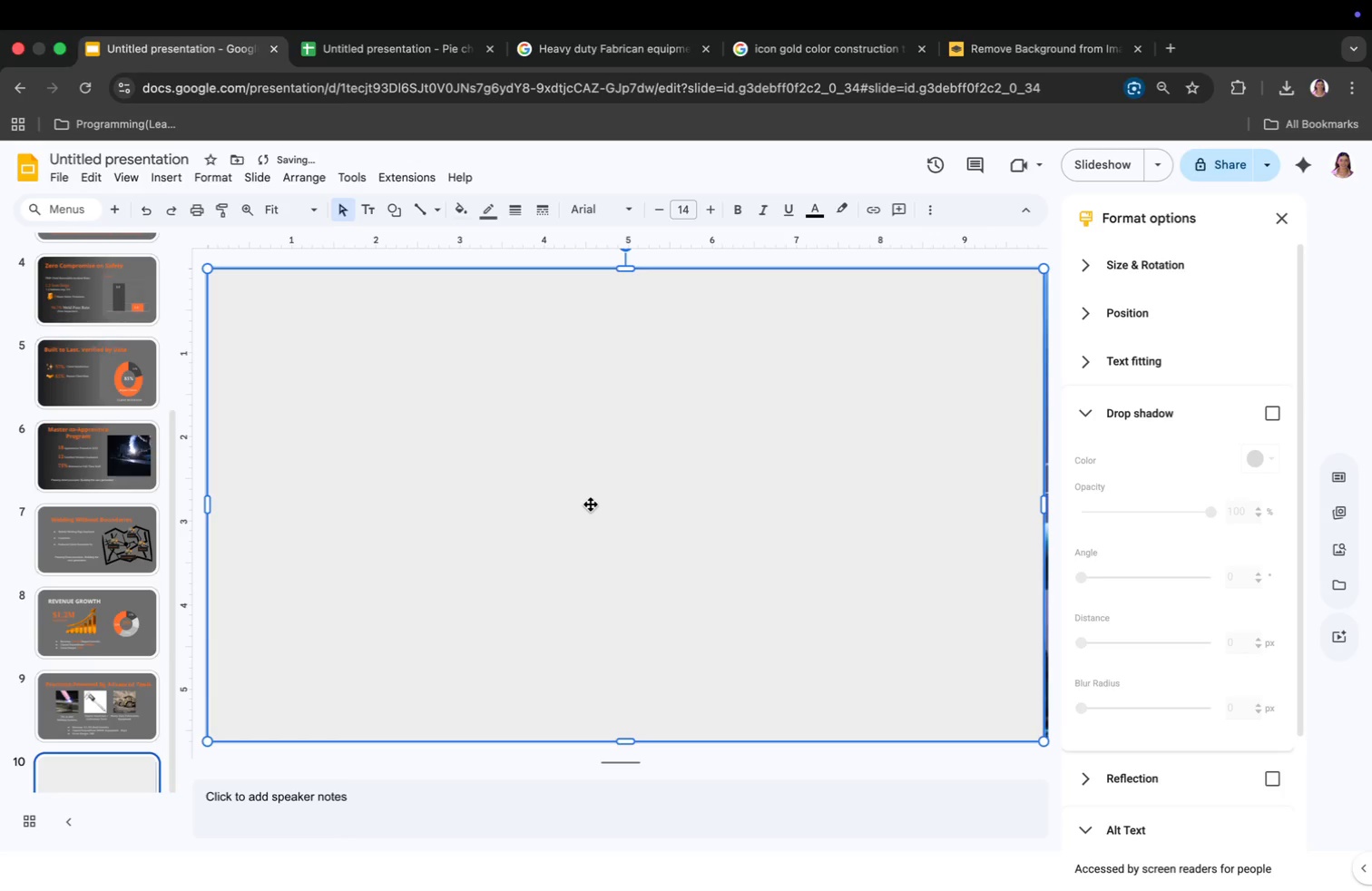 
hold_key(key=CommandLeft, duration=0.34)
 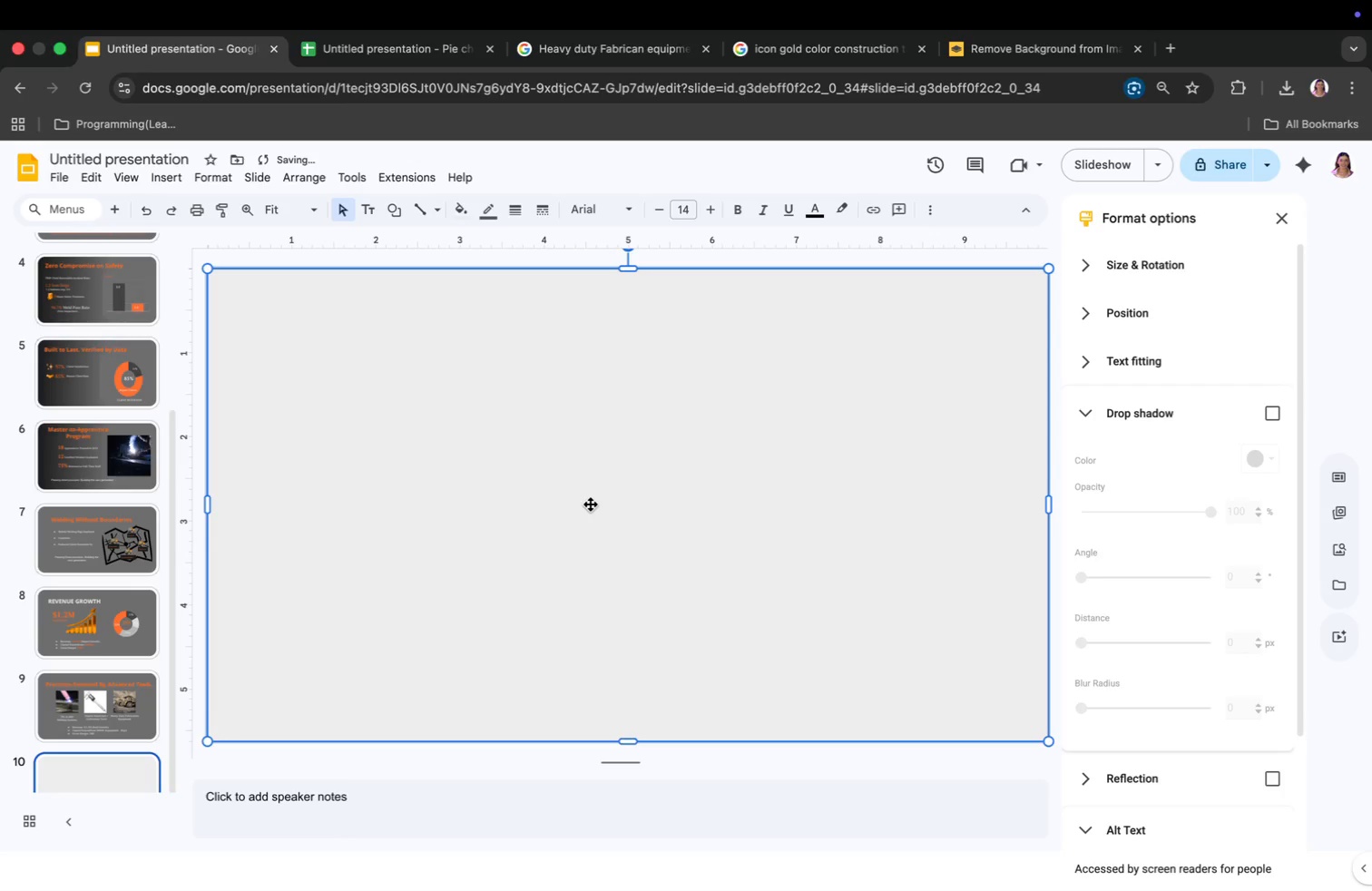 
hold_key(key=Z, duration=0.33)
 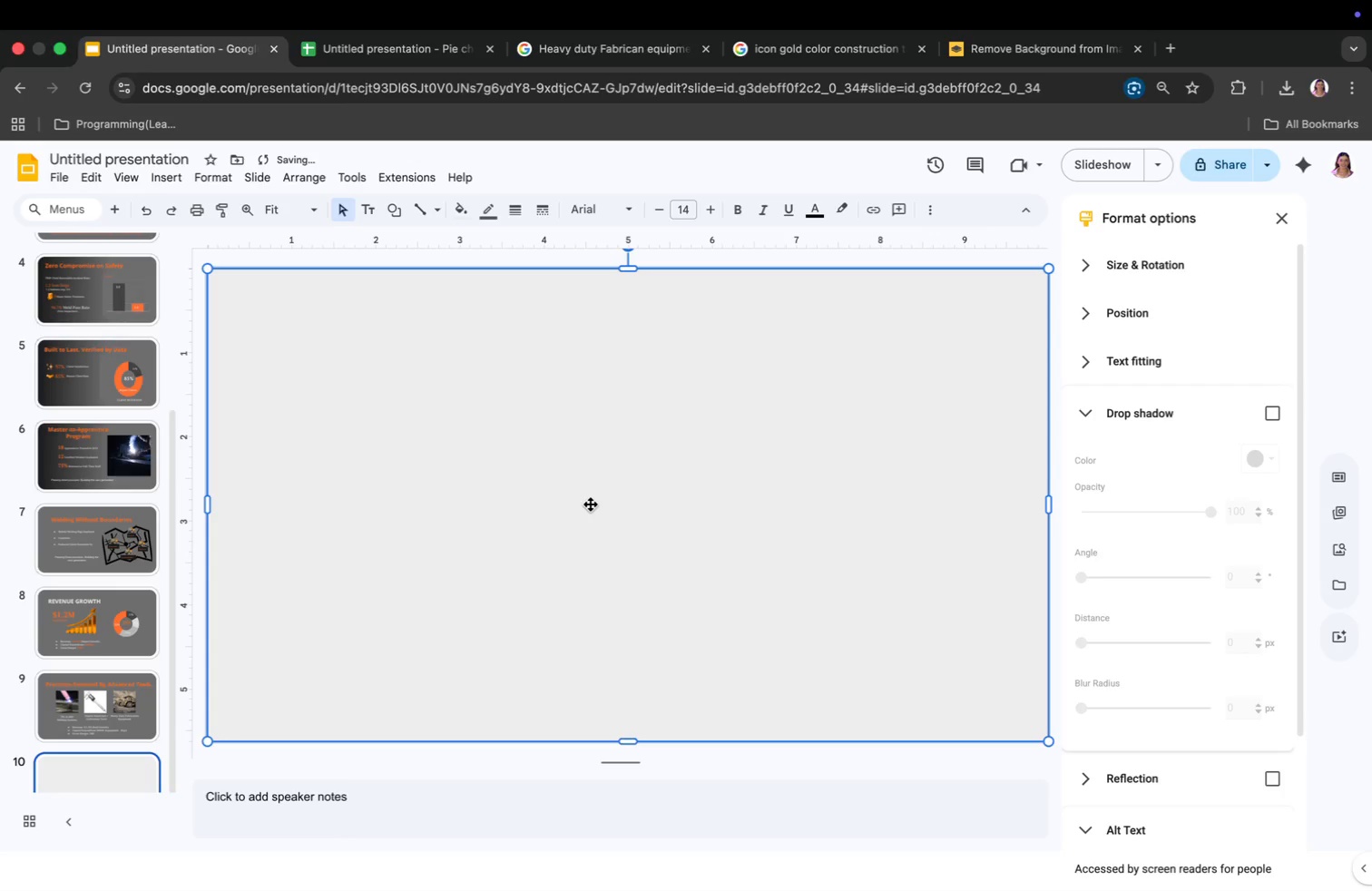 
key(Meta+CommandLeft)
 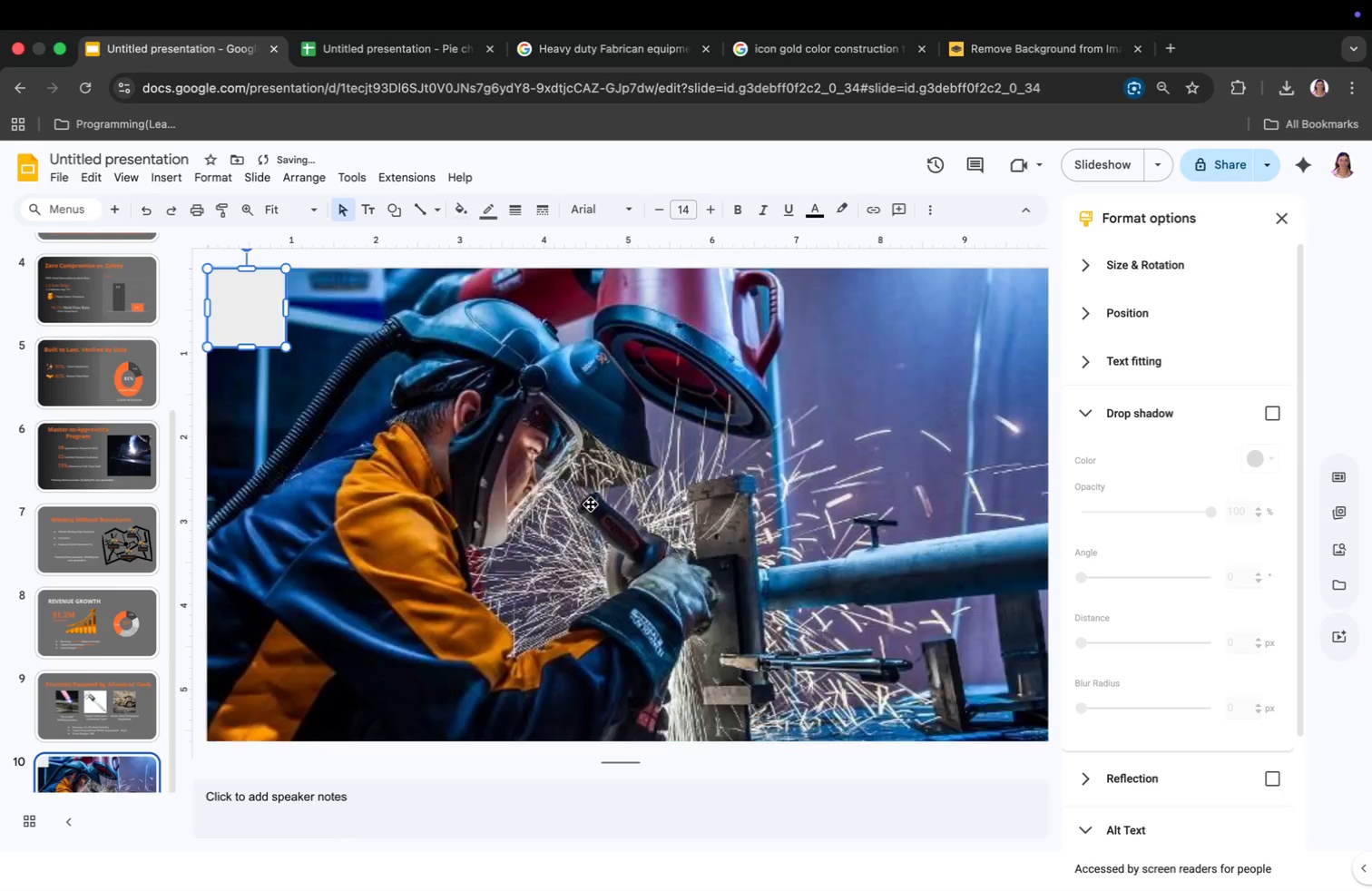 
key(Meta+Z)
 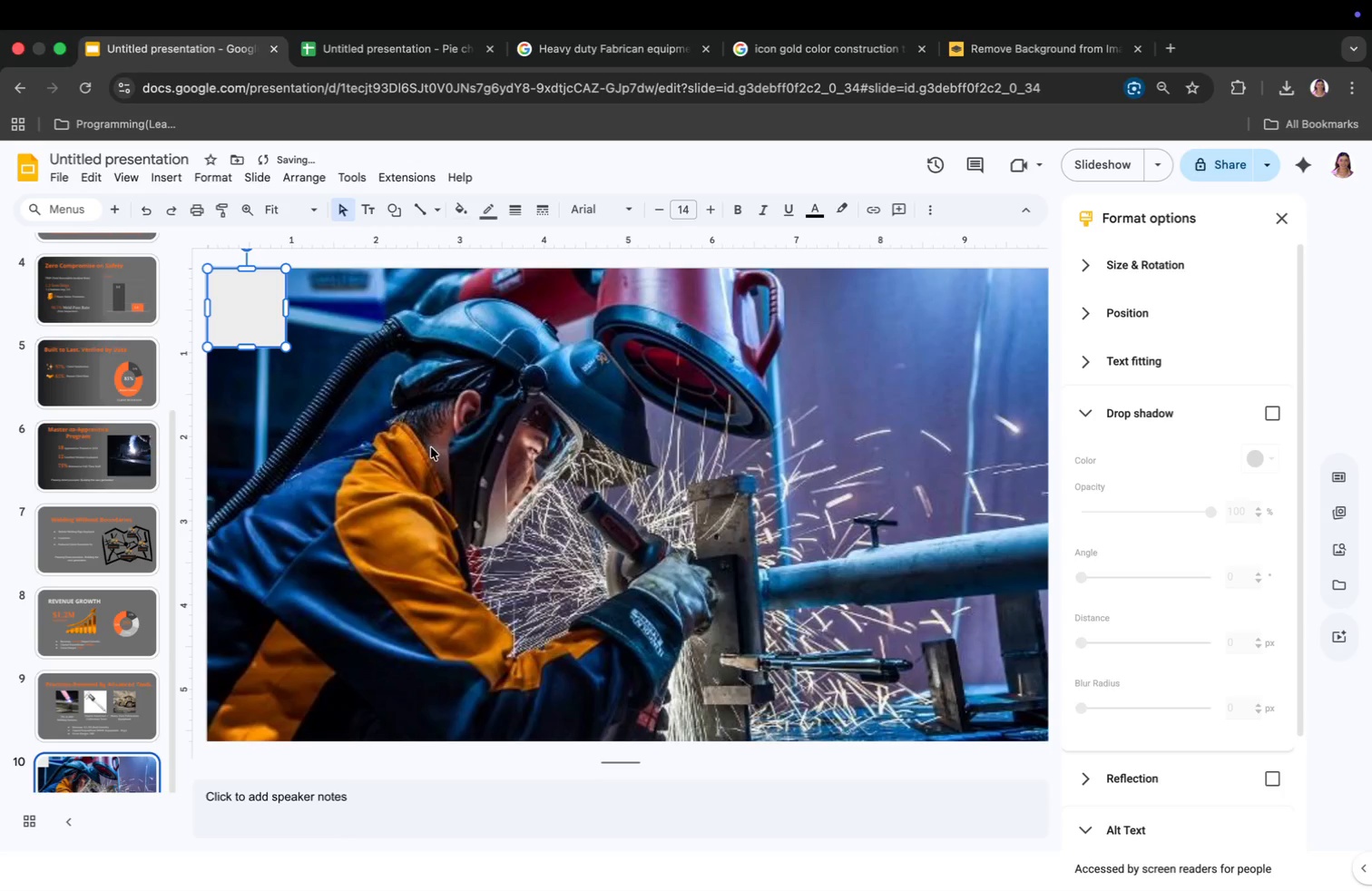 
key(Backspace)
 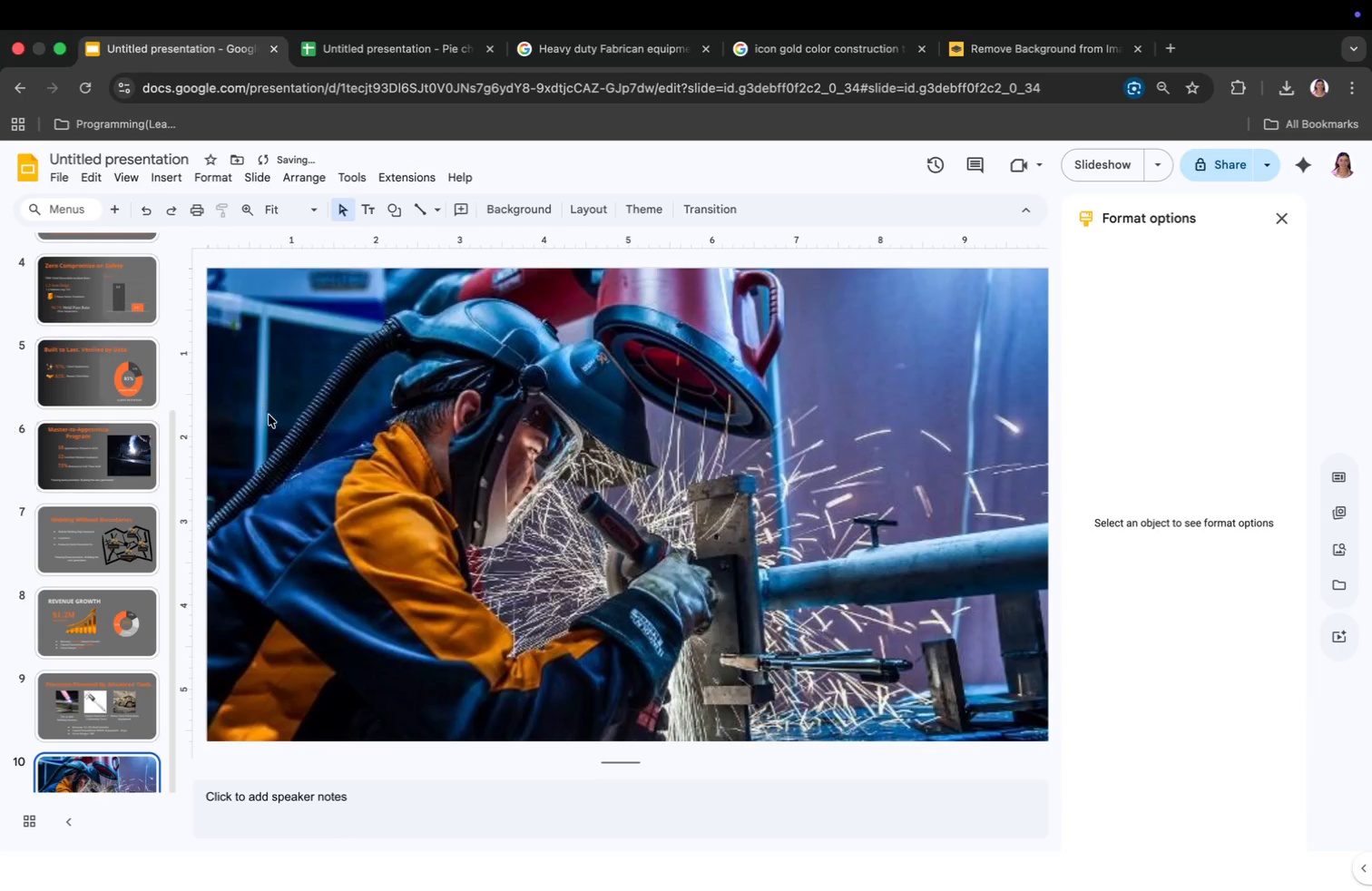 
right_click([477, 470])
 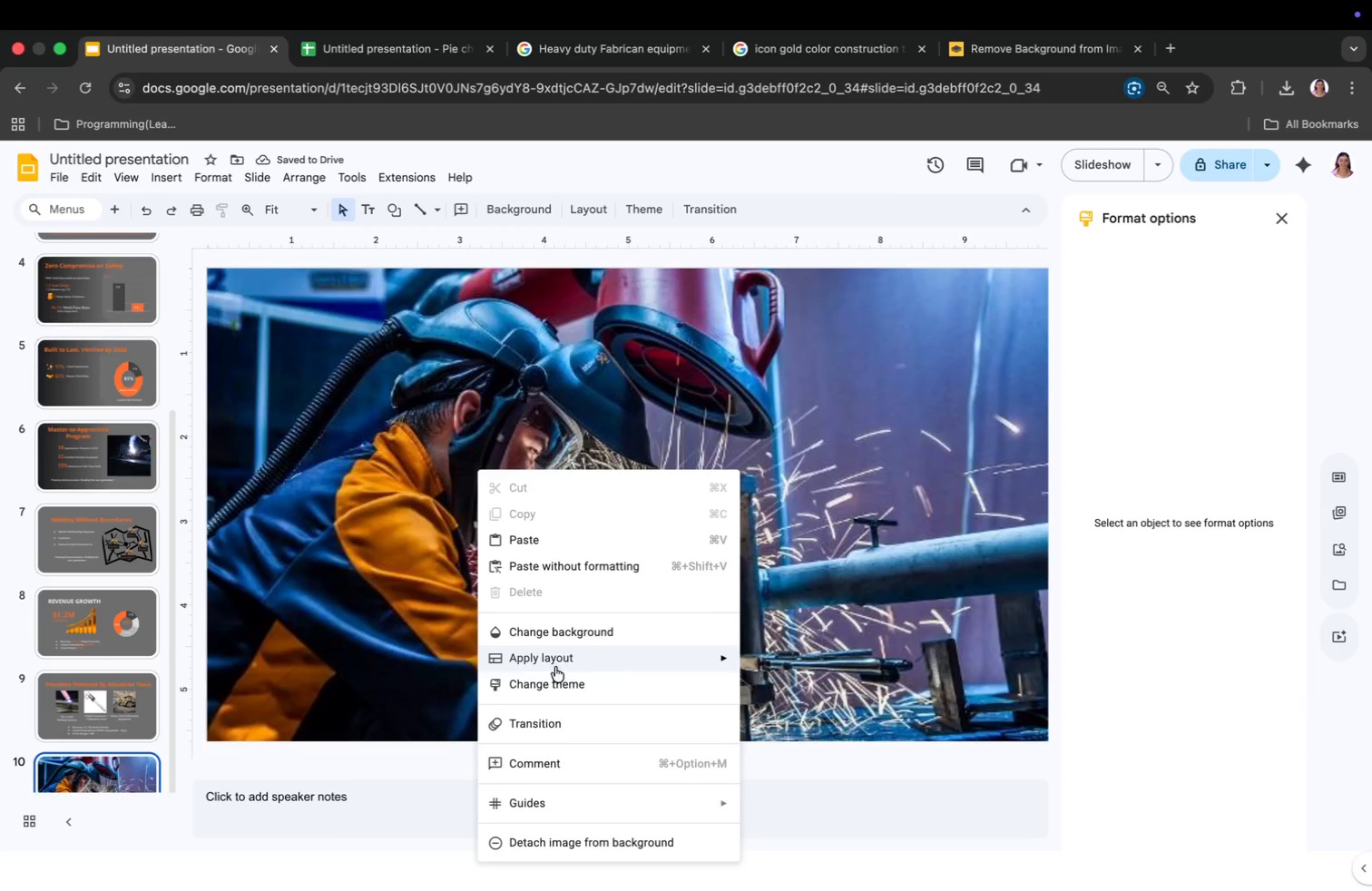 
mouse_move([557, 800])
 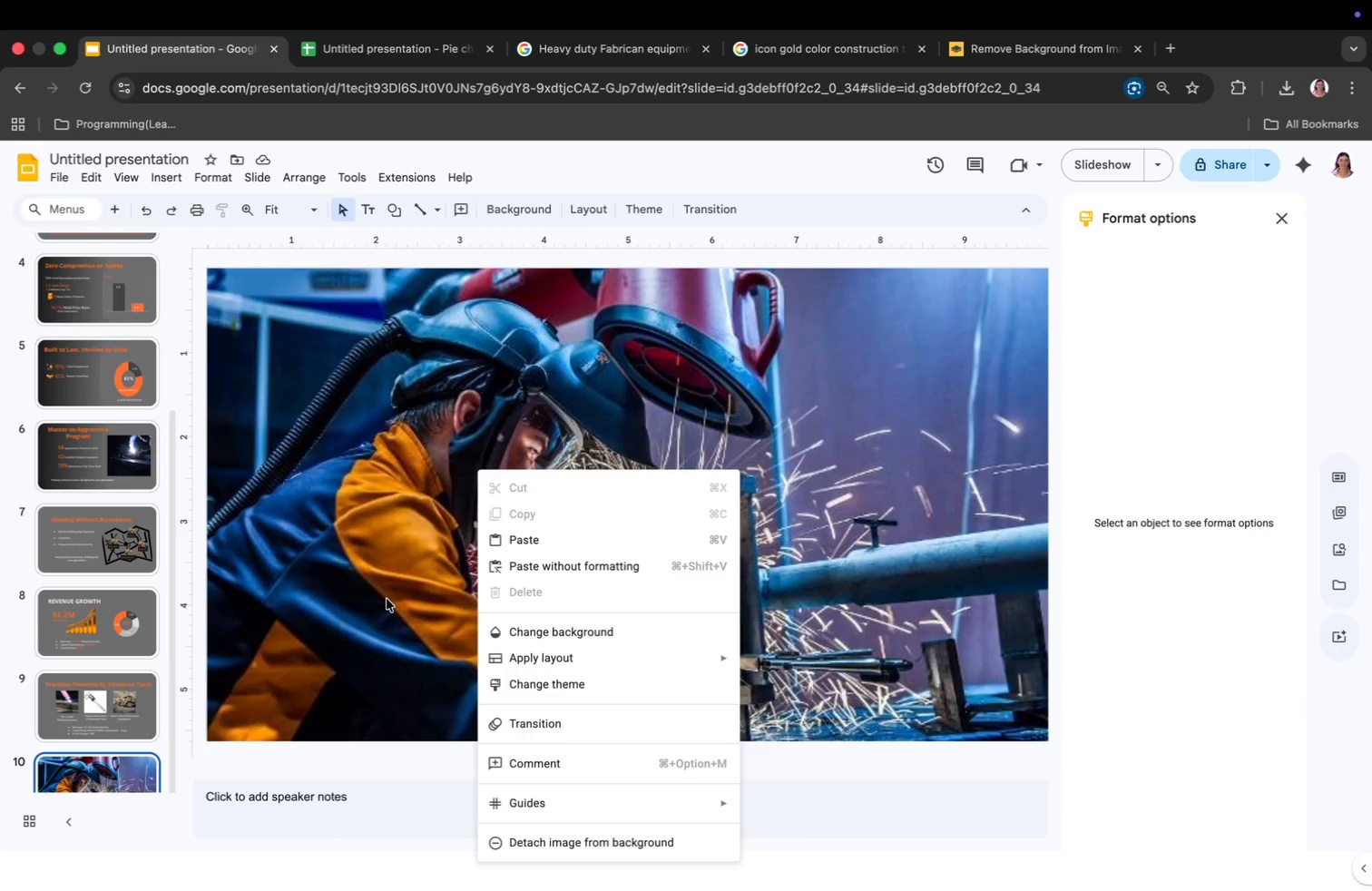 
left_click([387, 575])
 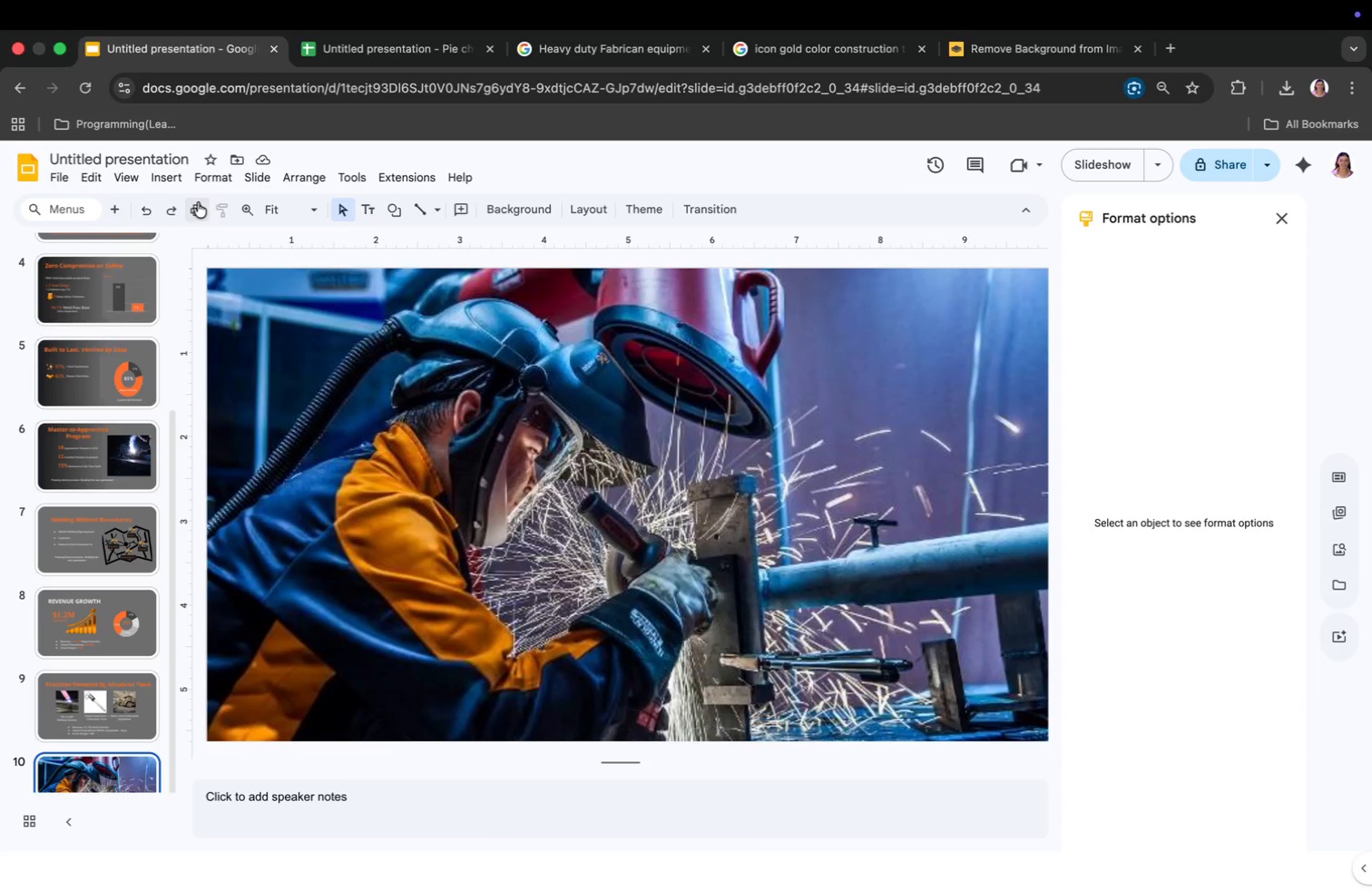 
left_click([180, 167])
 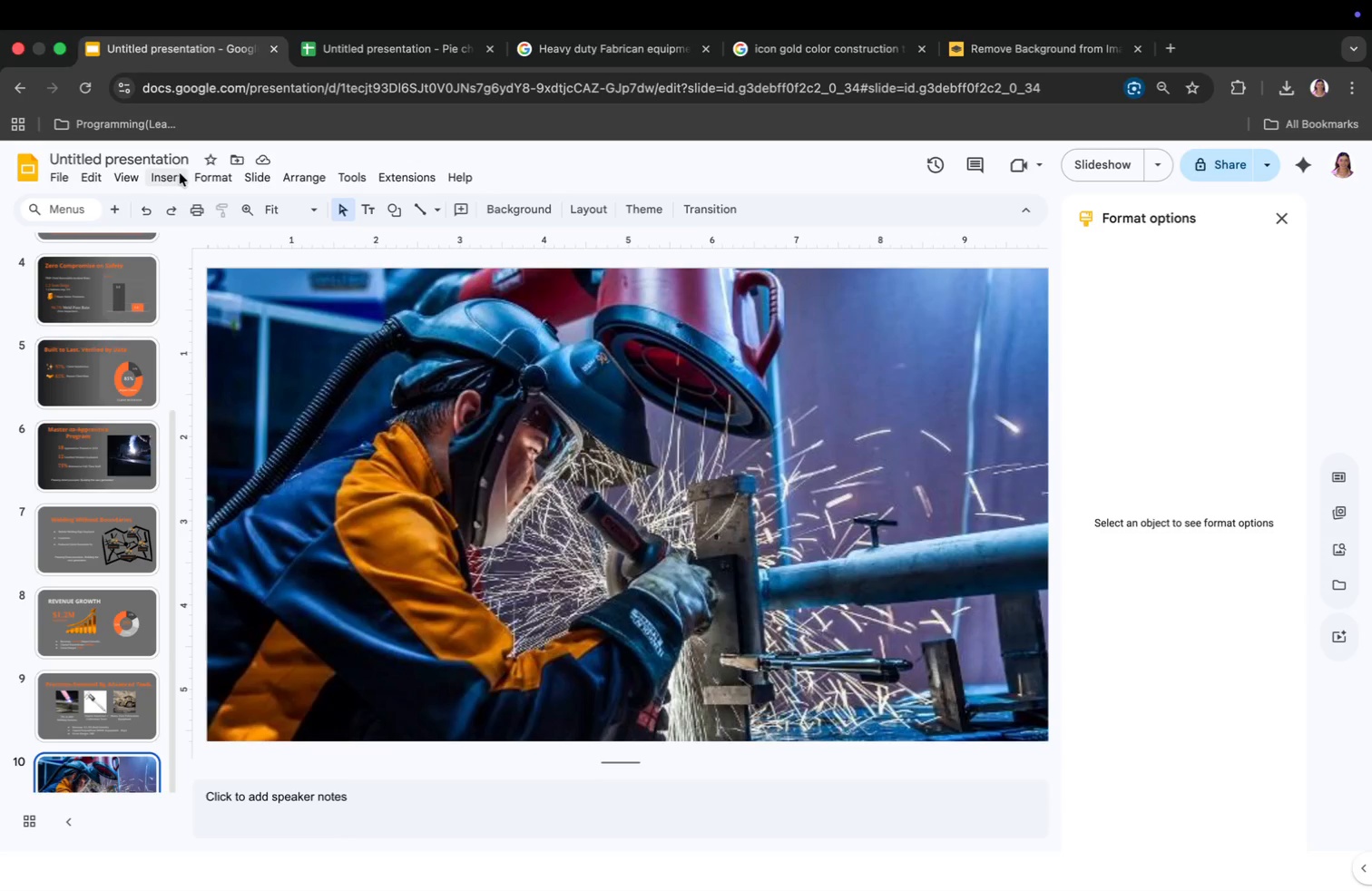 
left_click([180, 172])
 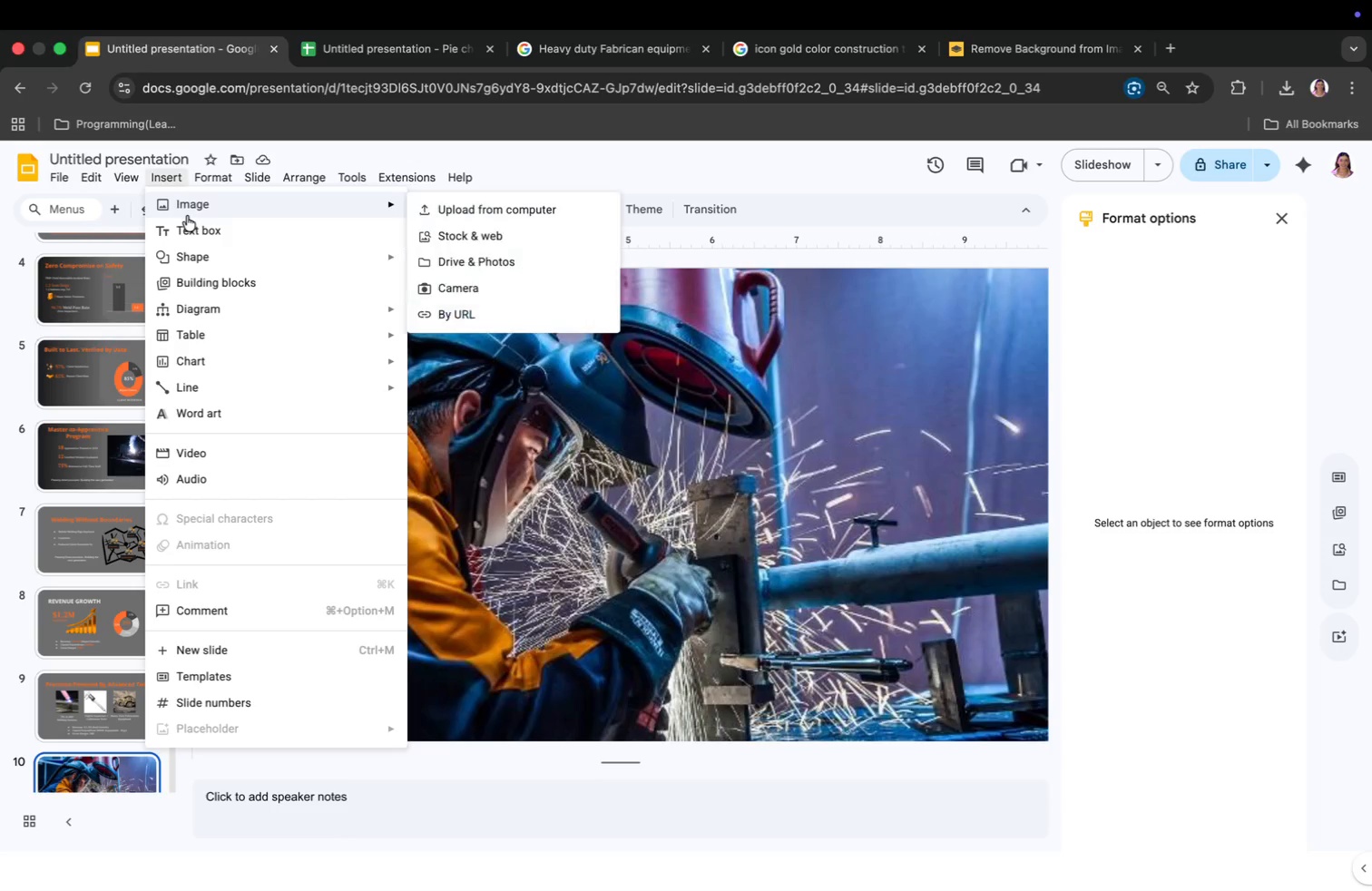 
left_click([189, 210])
 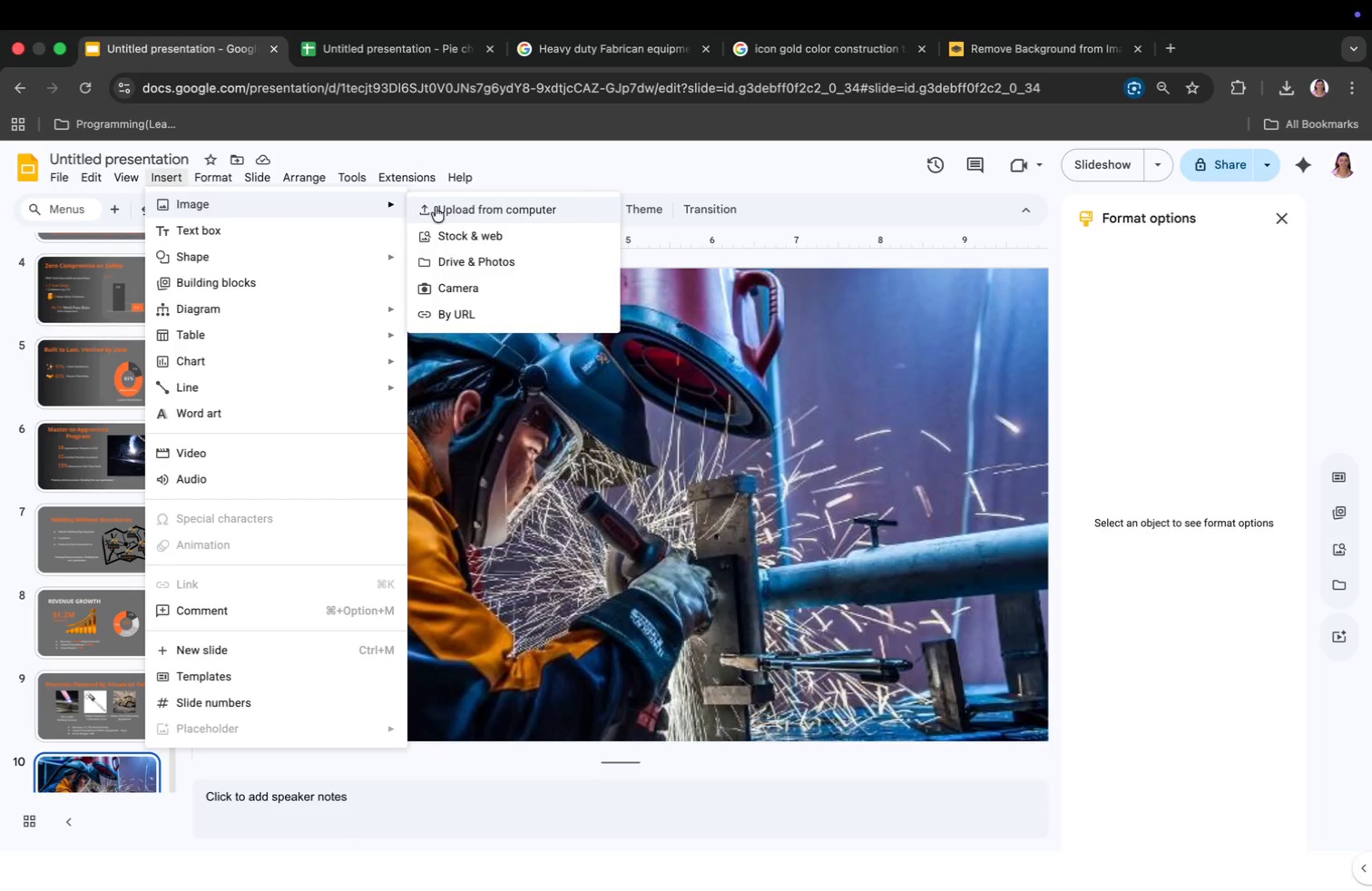 
left_click([446, 207])
 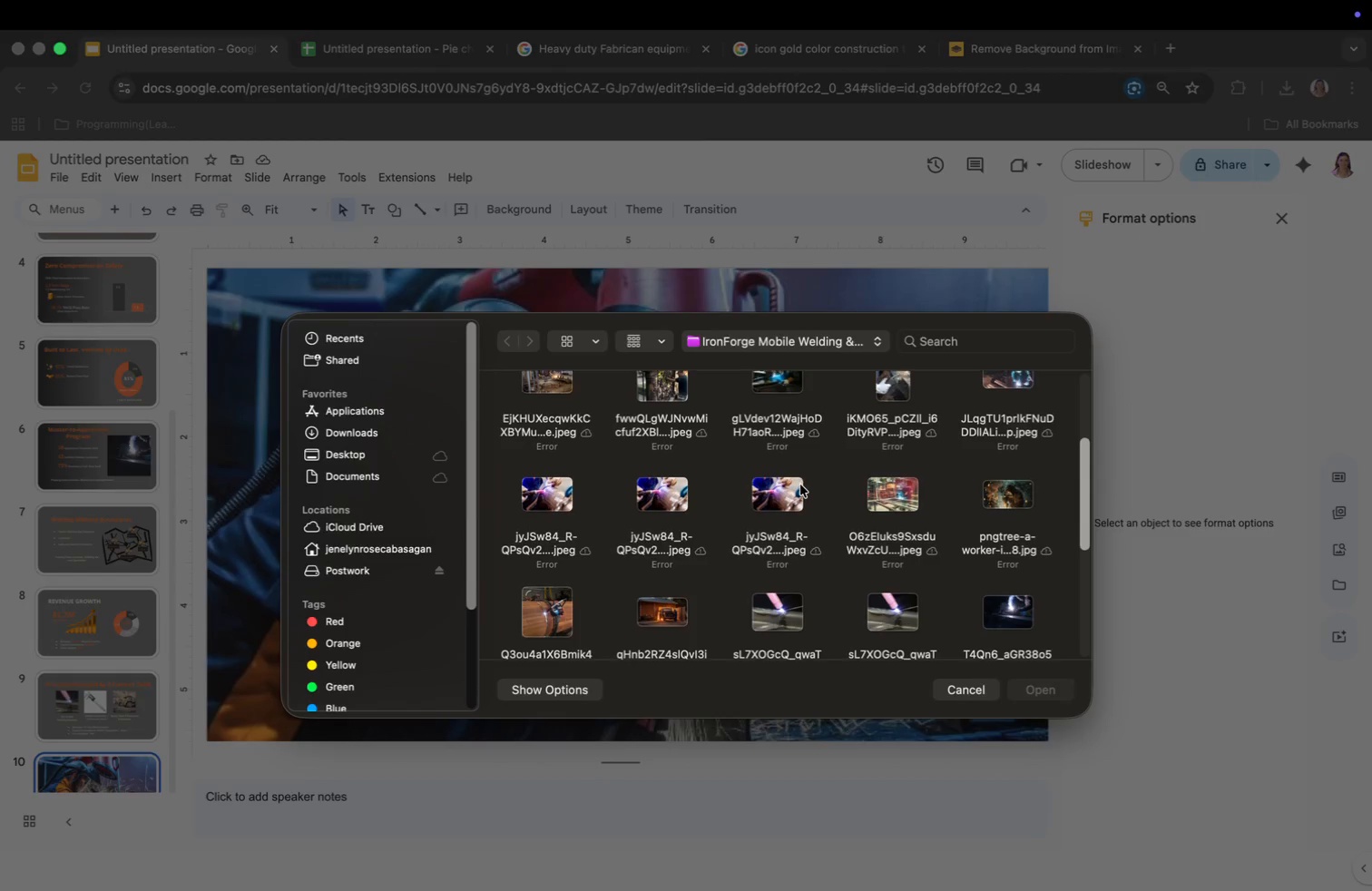 
scroll: coordinate [800, 485], scroll_direction: down, amount: 4.0
 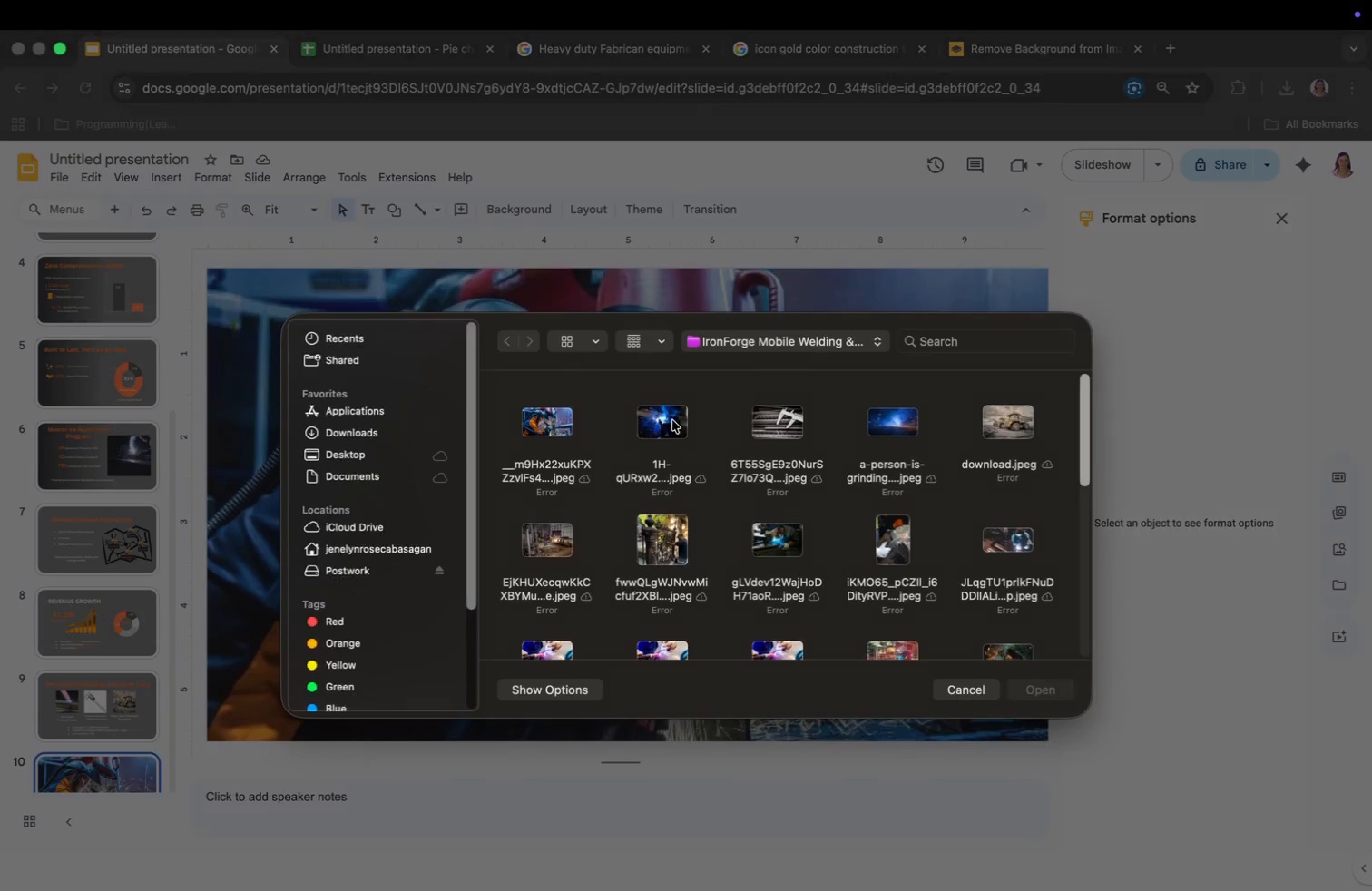 
scroll: coordinate [800, 482], scroll_direction: up, amount: 55.0
 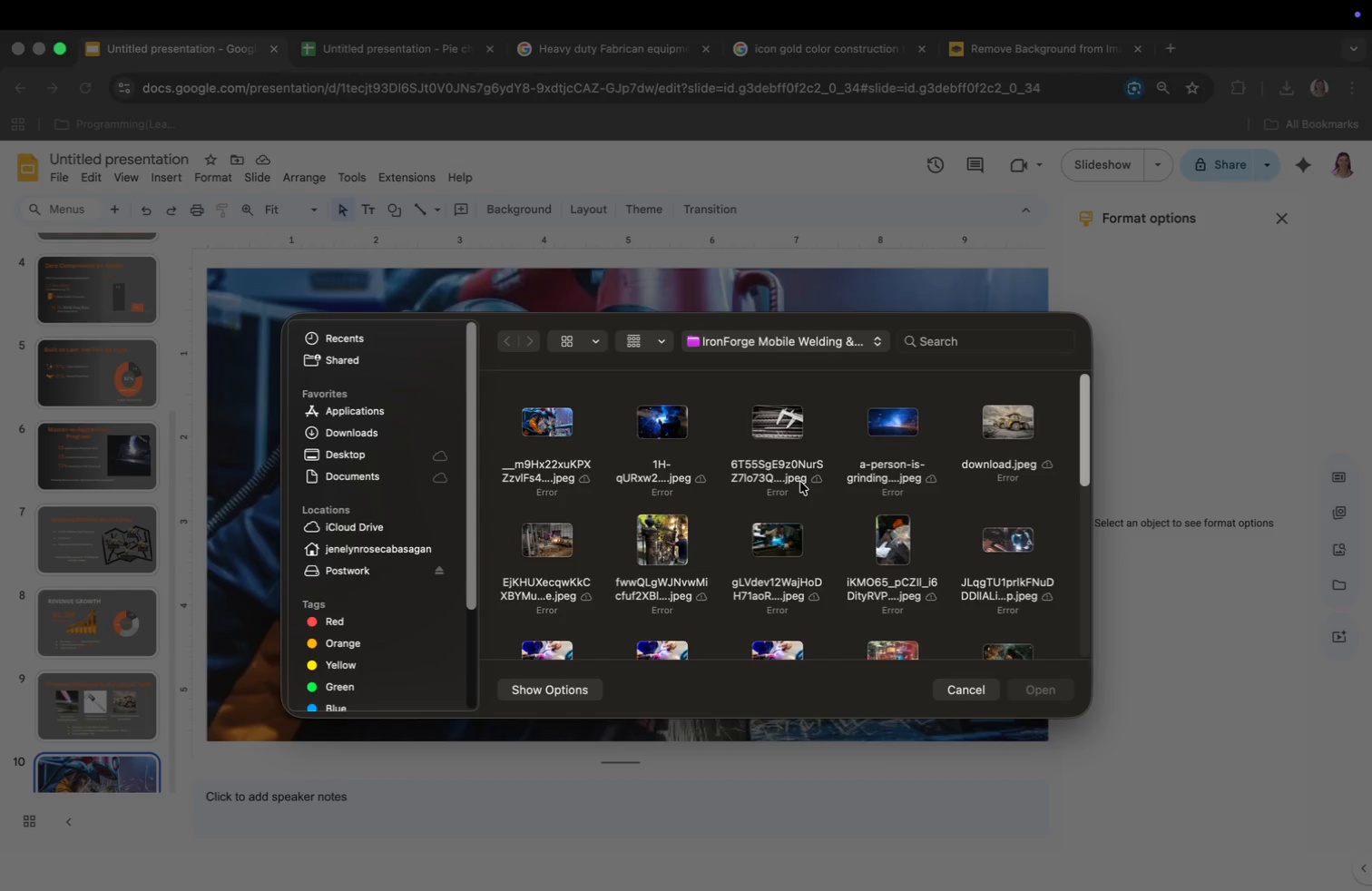 
scroll: coordinate [733, 523], scroll_direction: down, amount: 12.0
 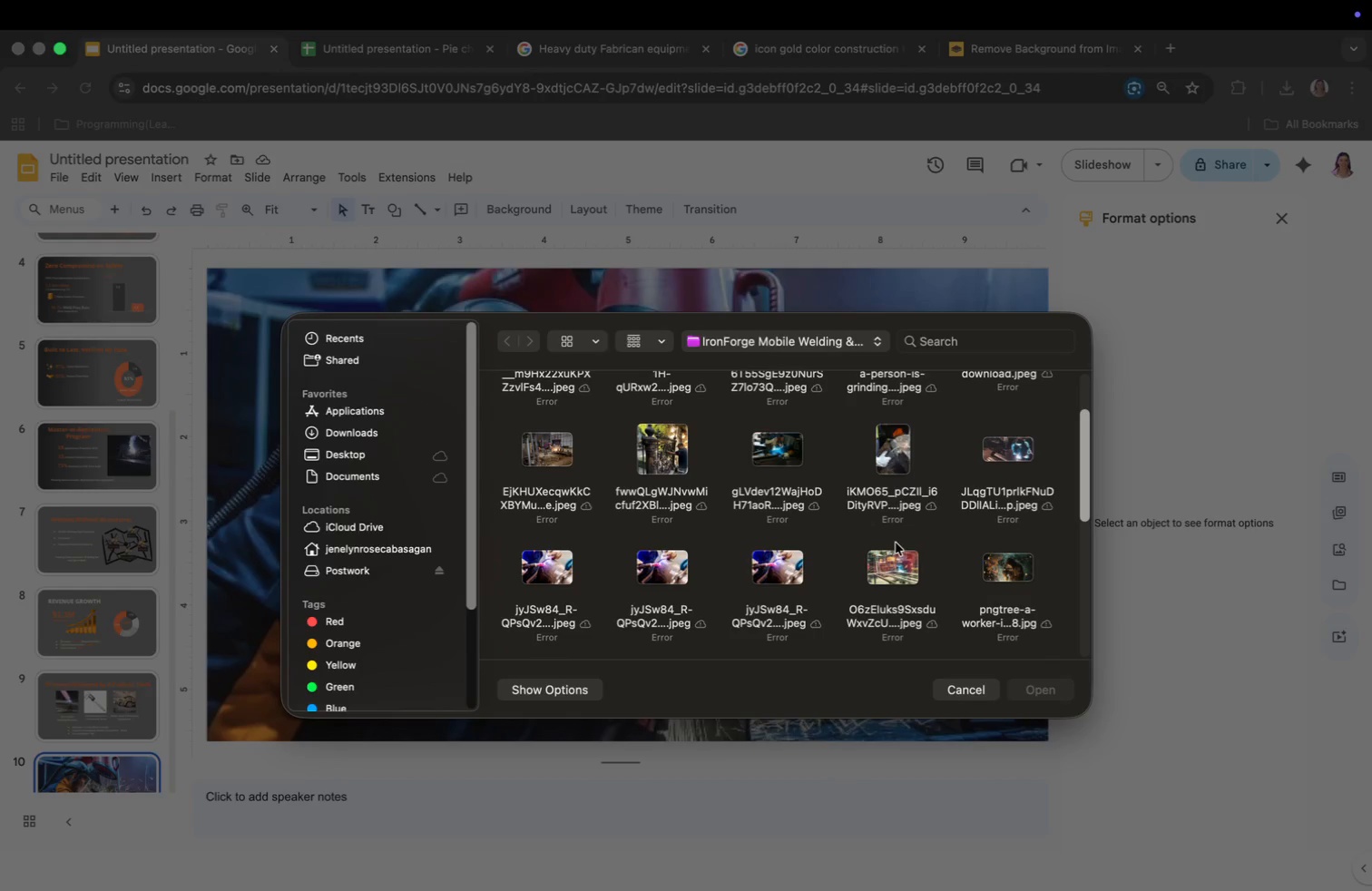 
left_click([994, 559])
 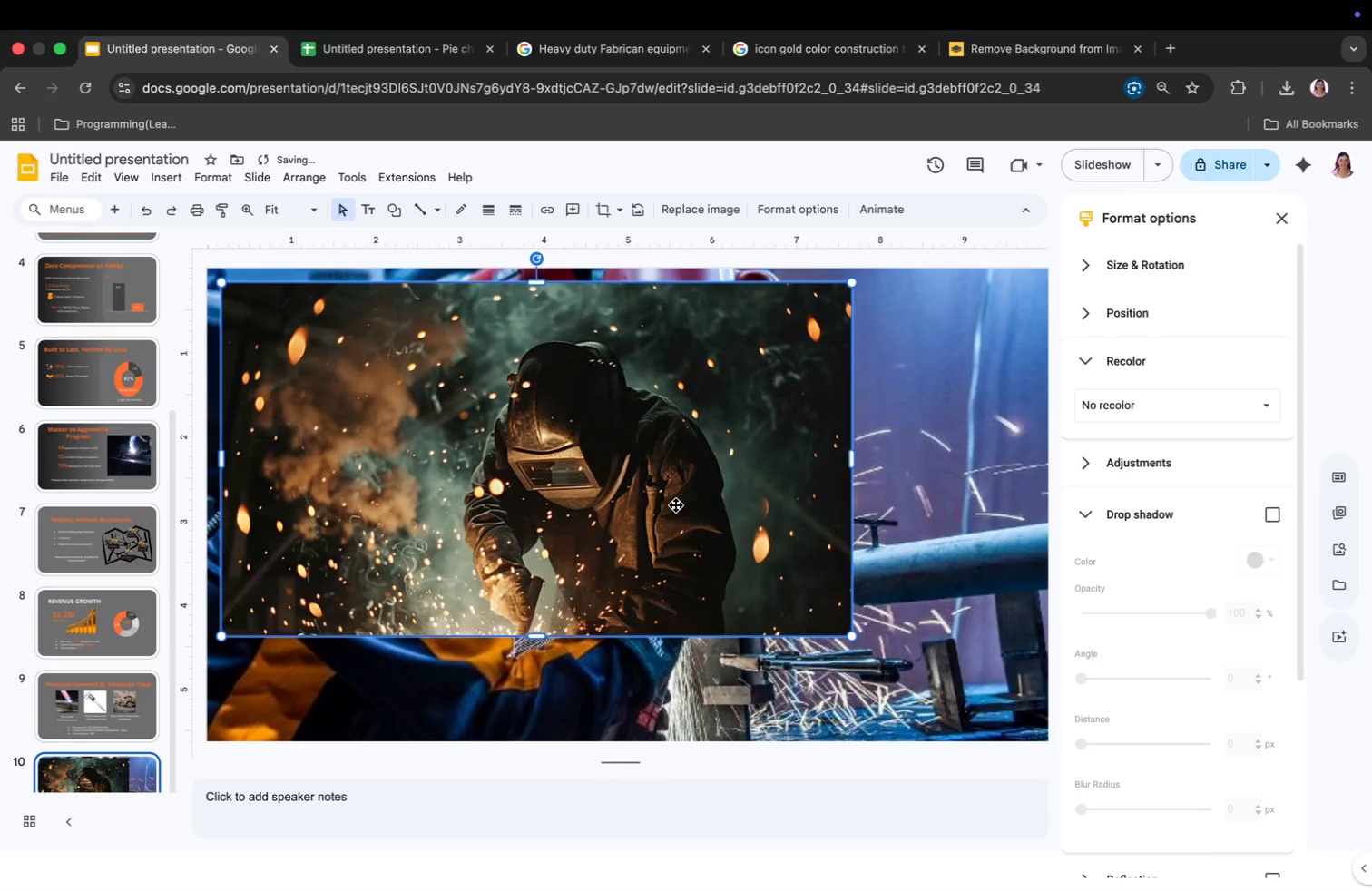 
left_click([932, 592])
 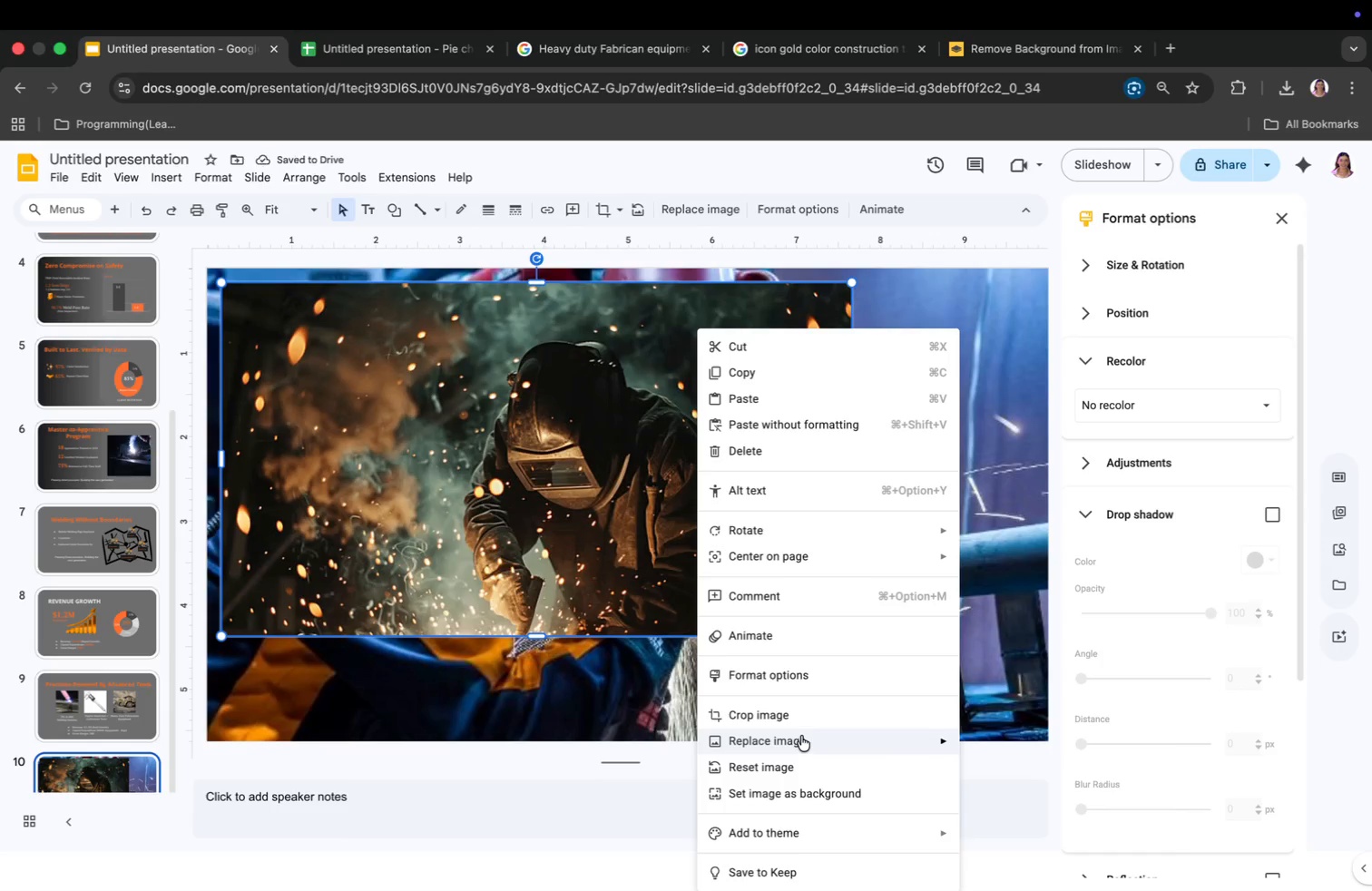 
left_click([801, 737])
 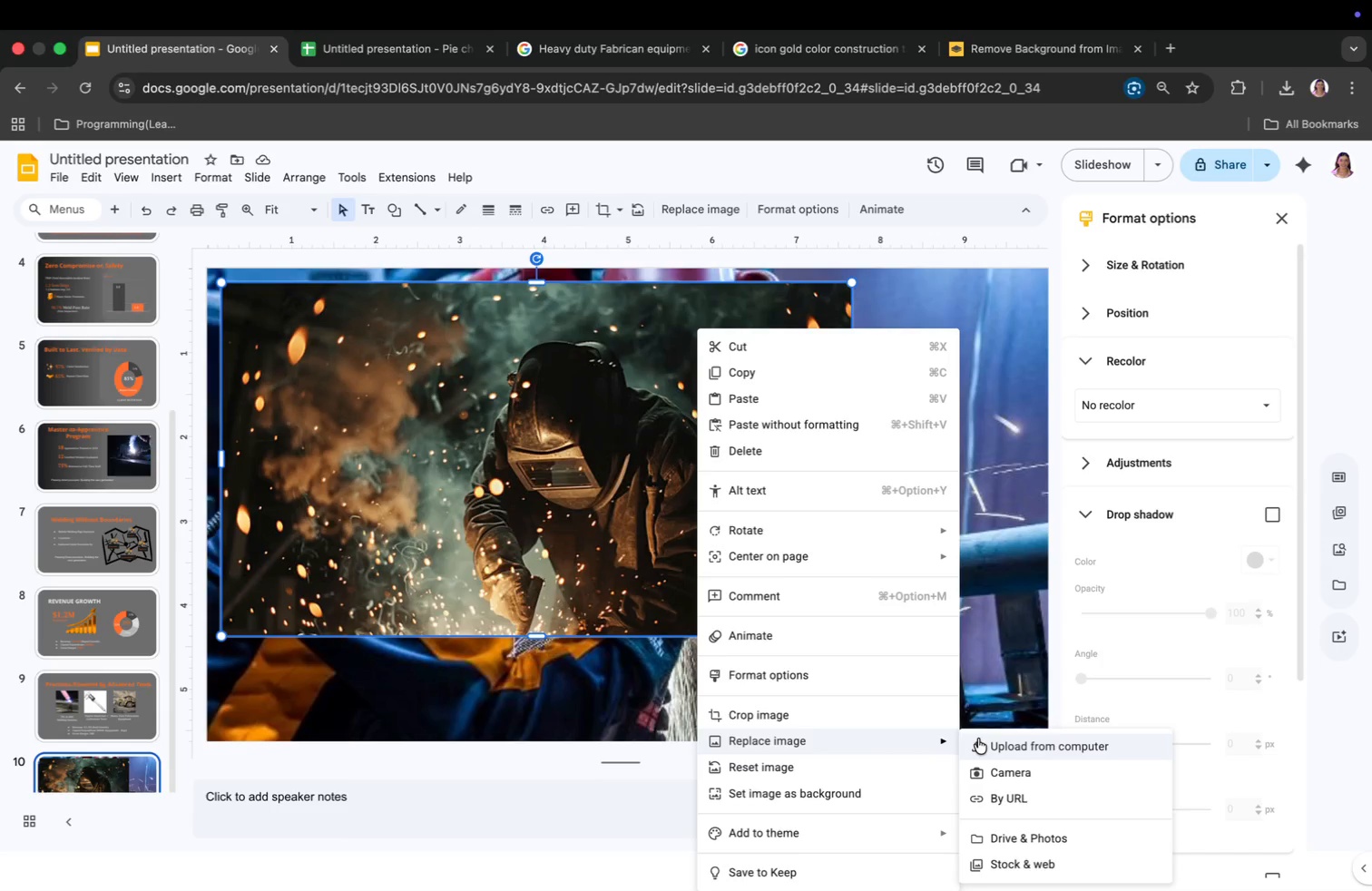 
left_click([841, 796])
 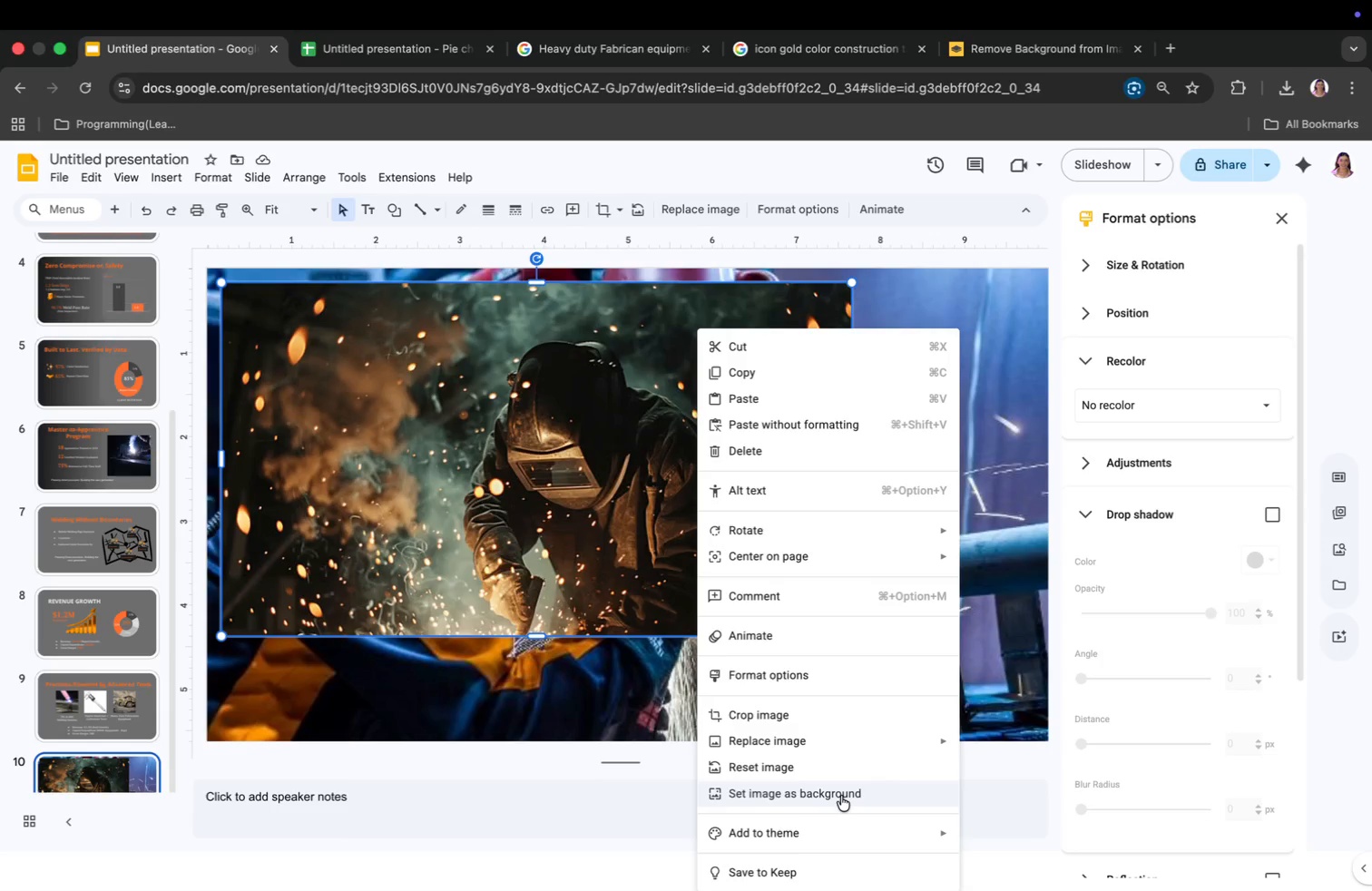 
scroll: coordinate [151, 535], scroll_direction: down, amount: 5.0
 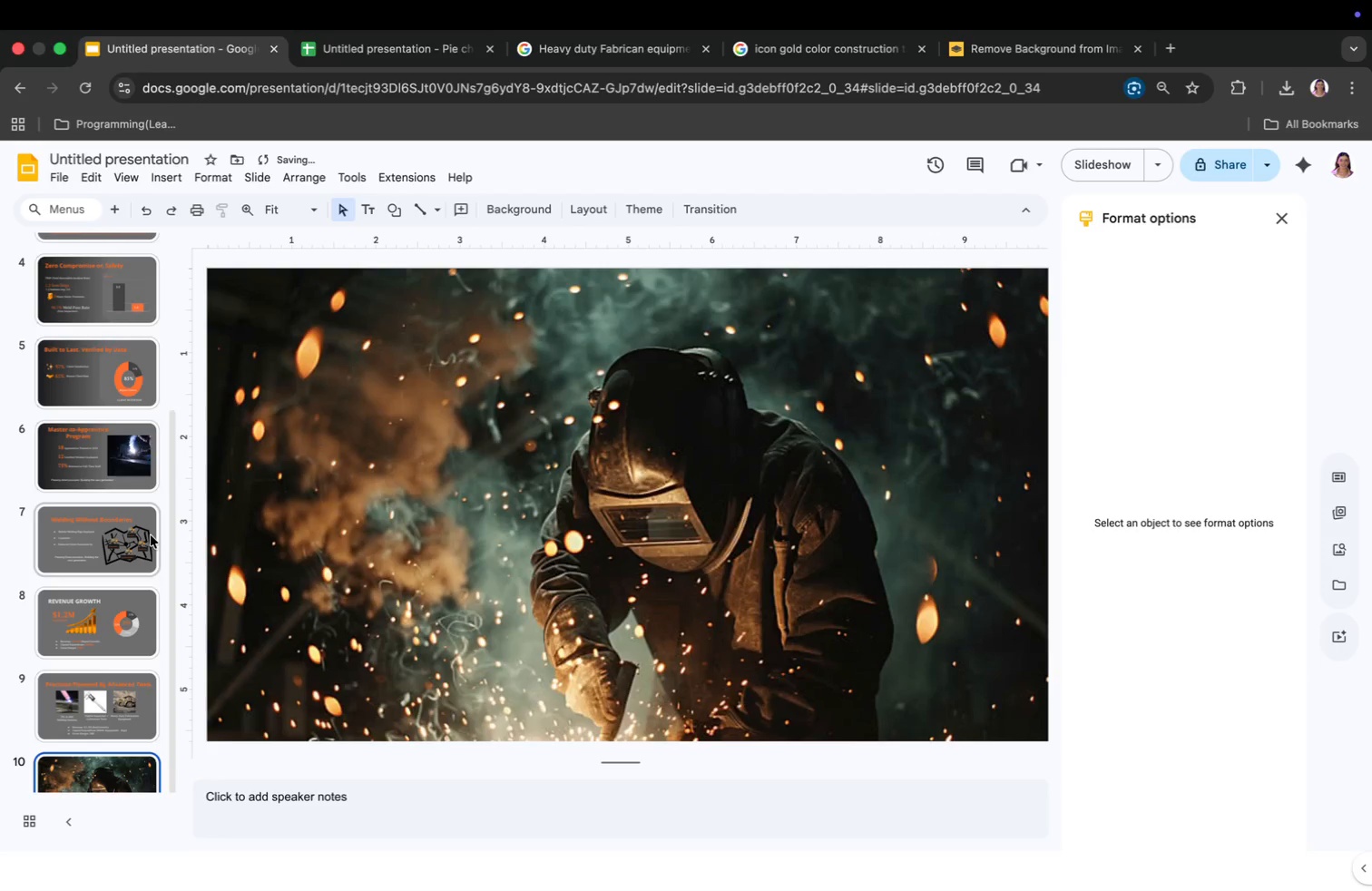 
key(Meta+CommandLeft)
 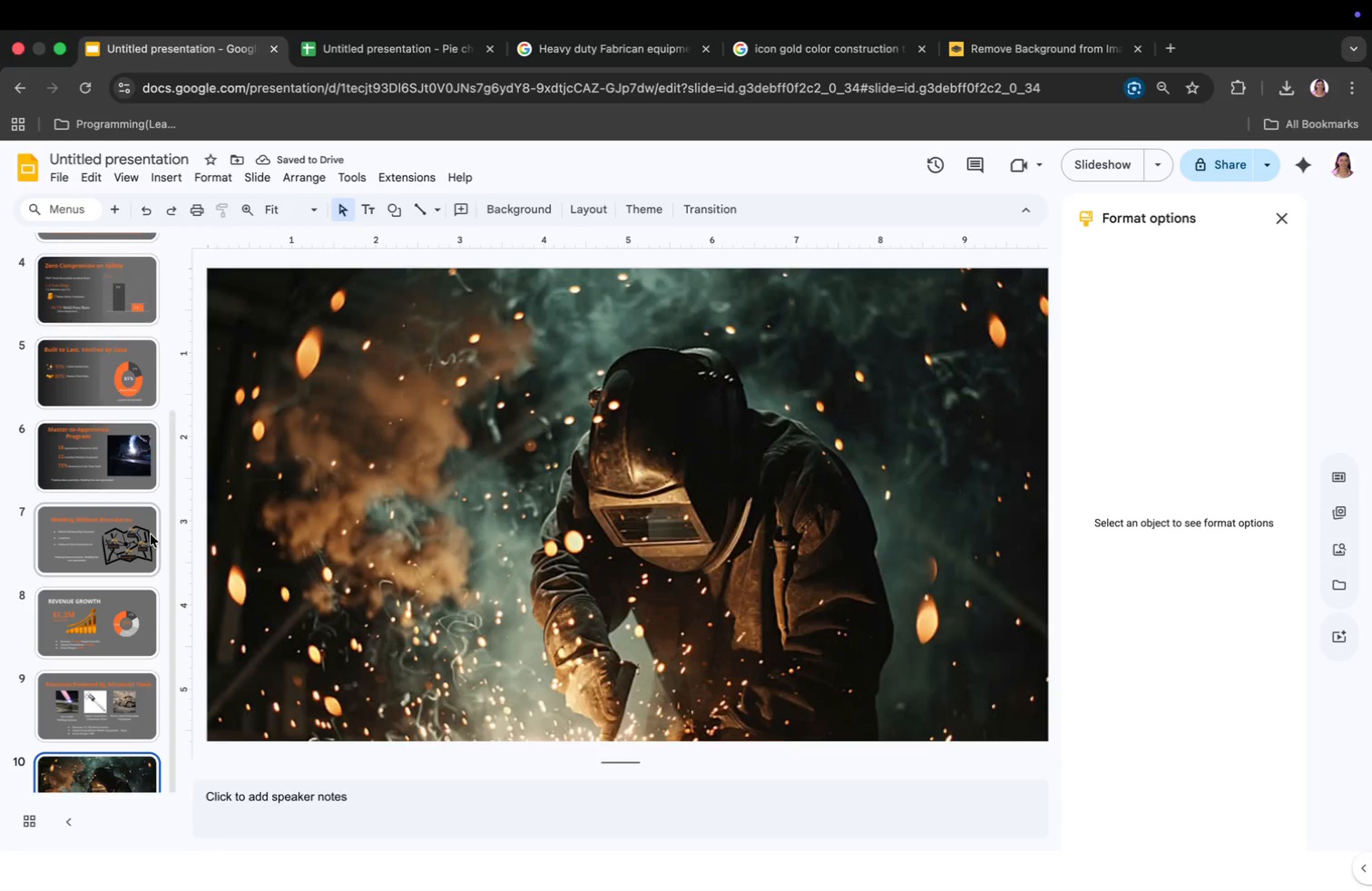 
key(Meta+Tab)